 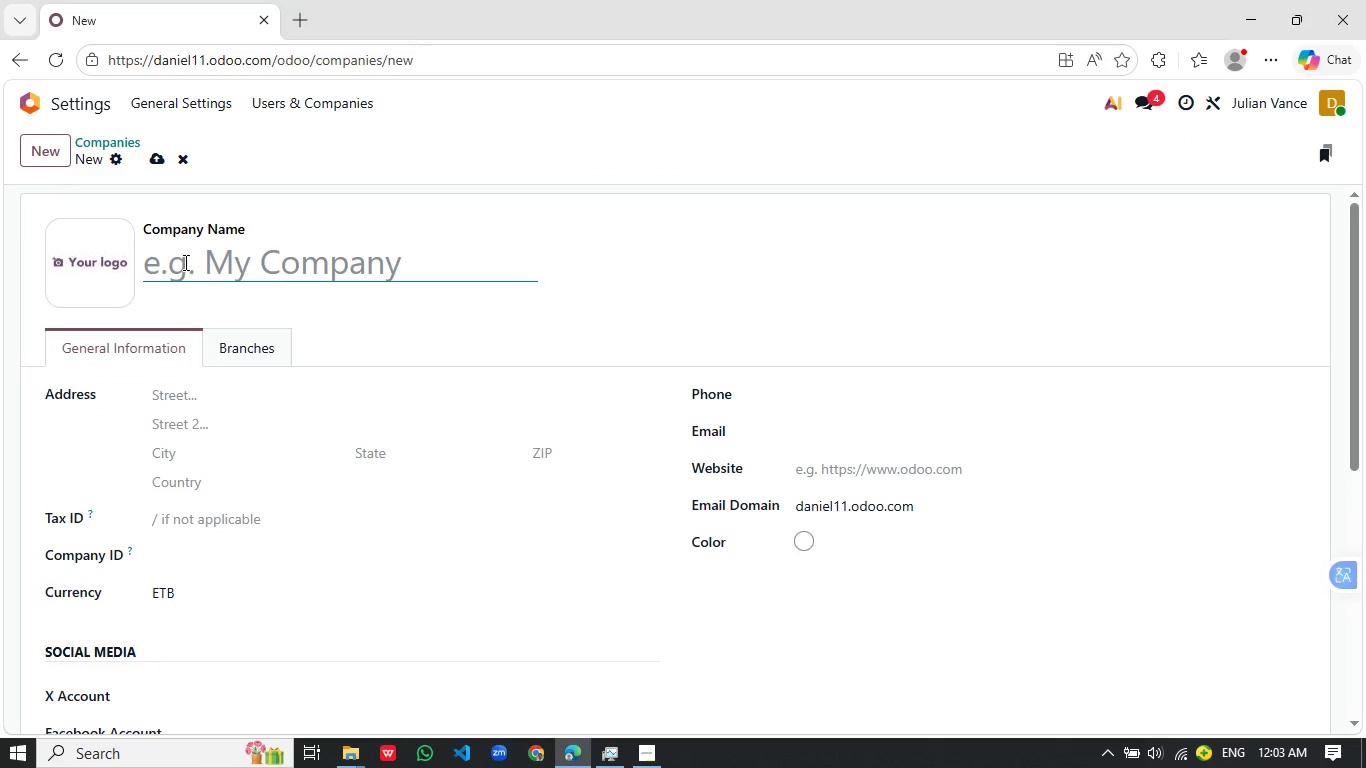 
key(Control+V)
 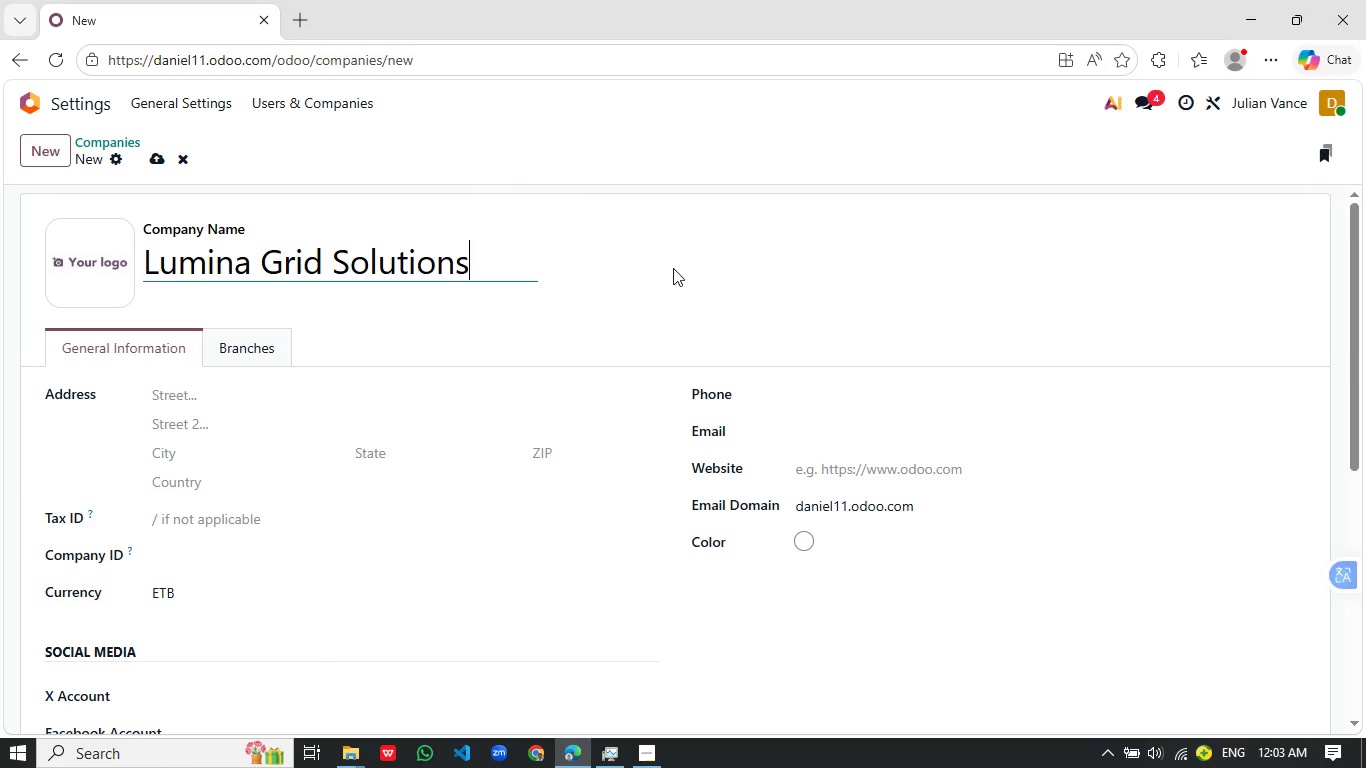 
left_click([674, 267])
 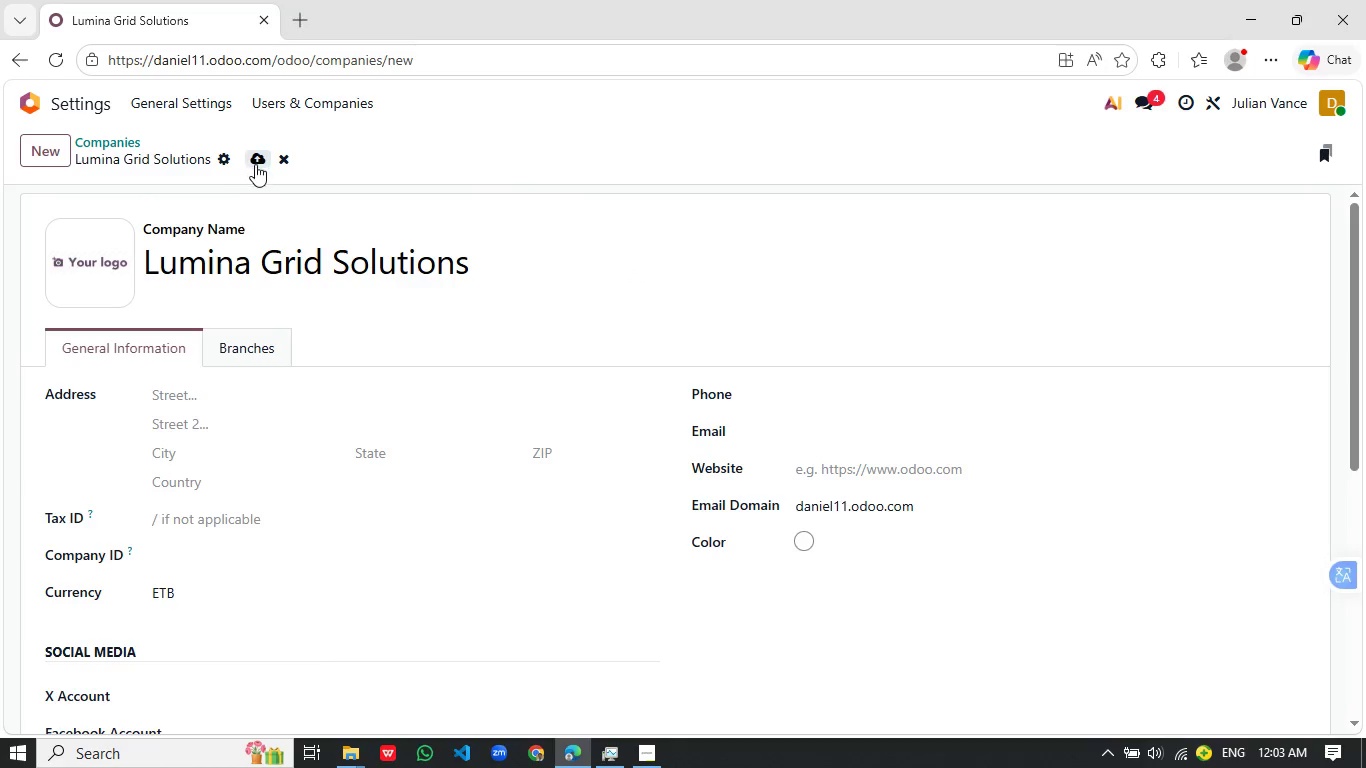 
mouse_move([263, 293])
 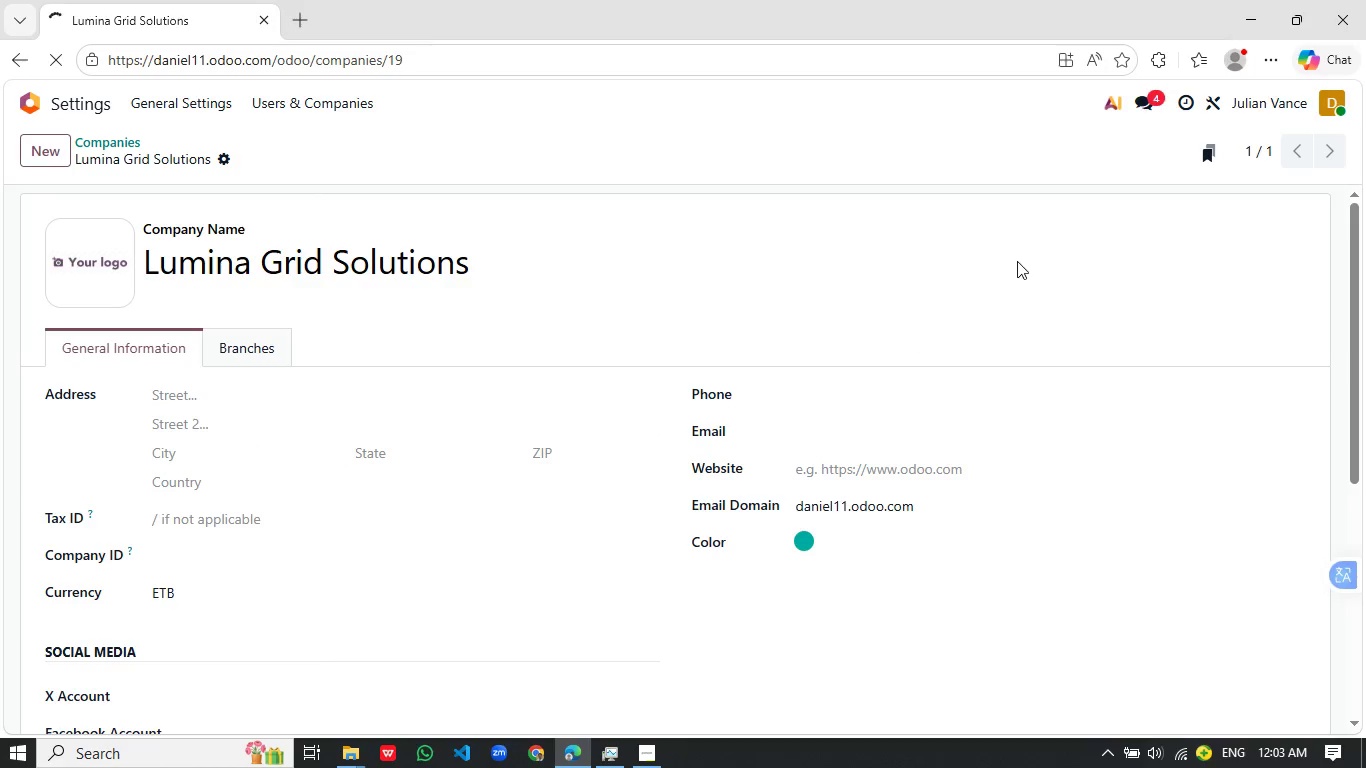 
left_click([1259, 105])
 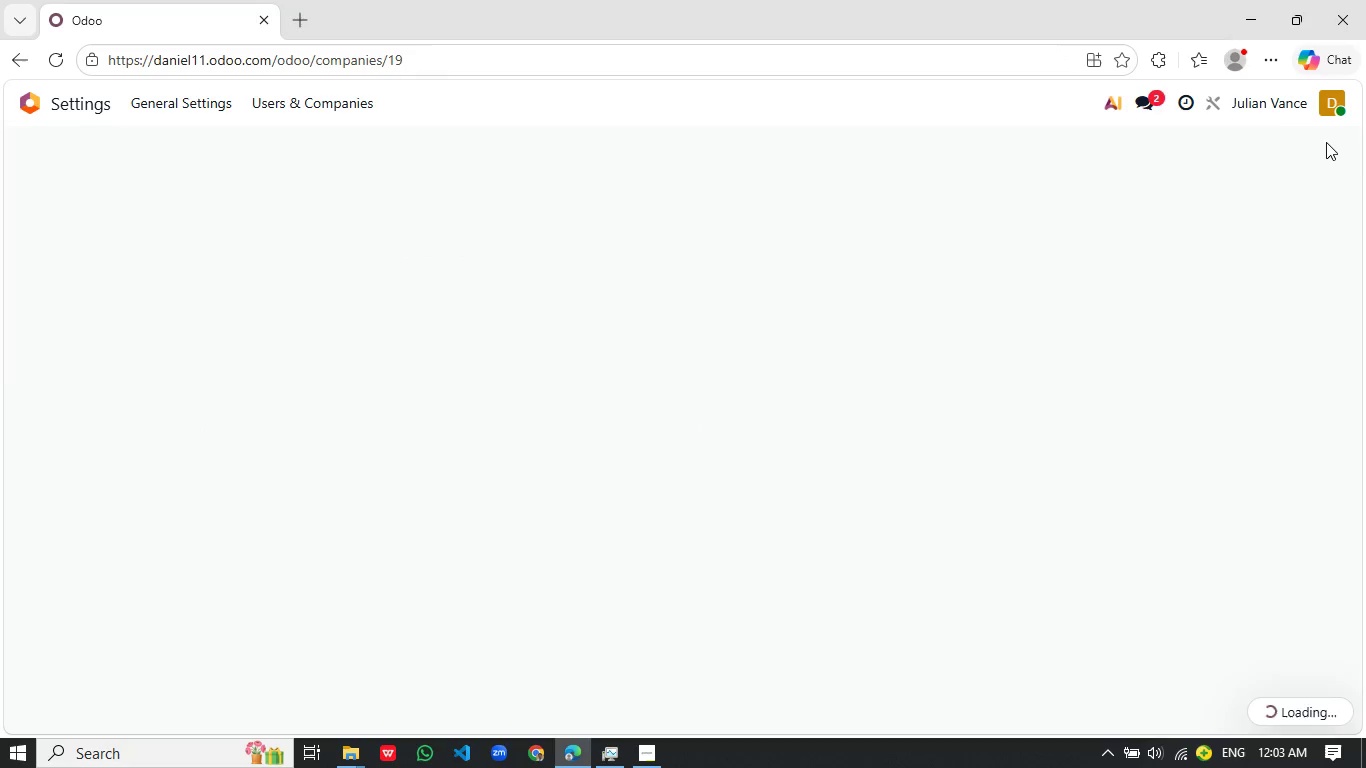 
wait(6.47)
 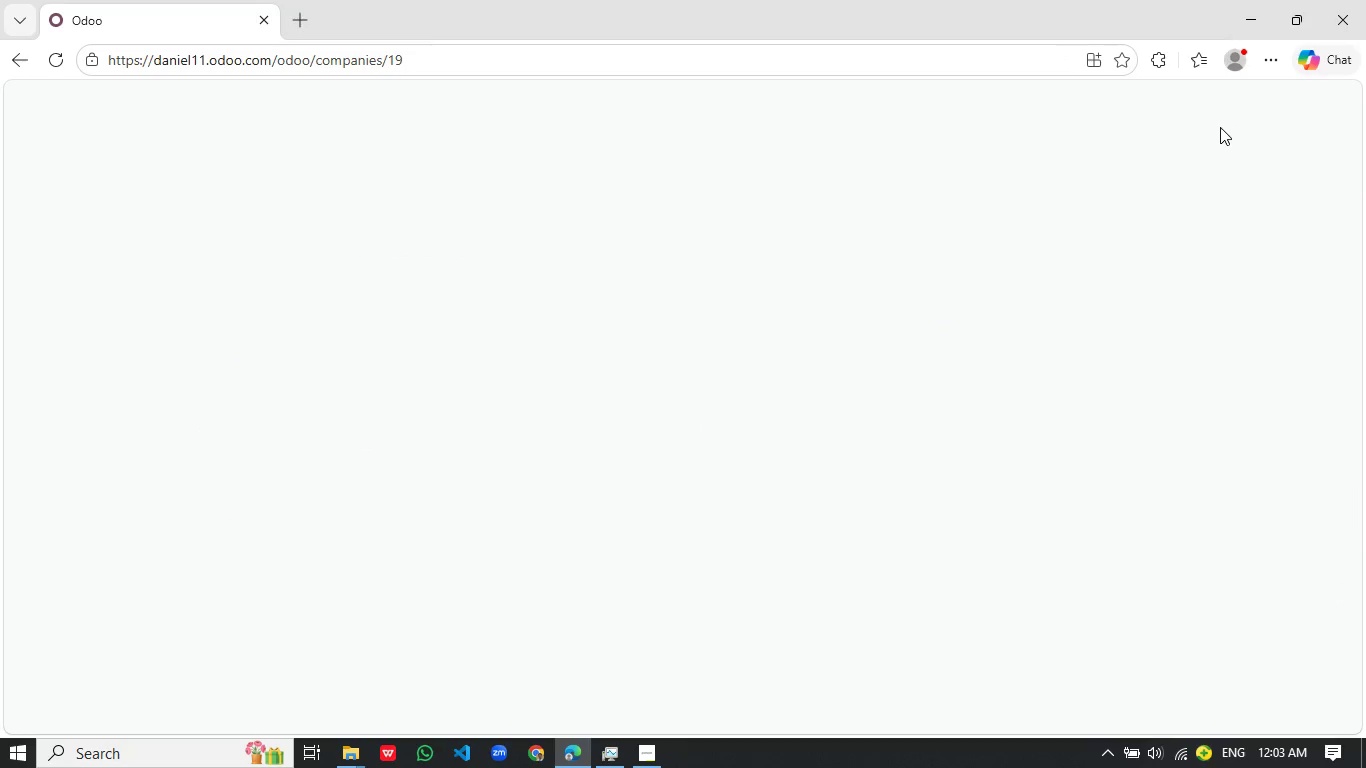 
left_click([1272, 106])
 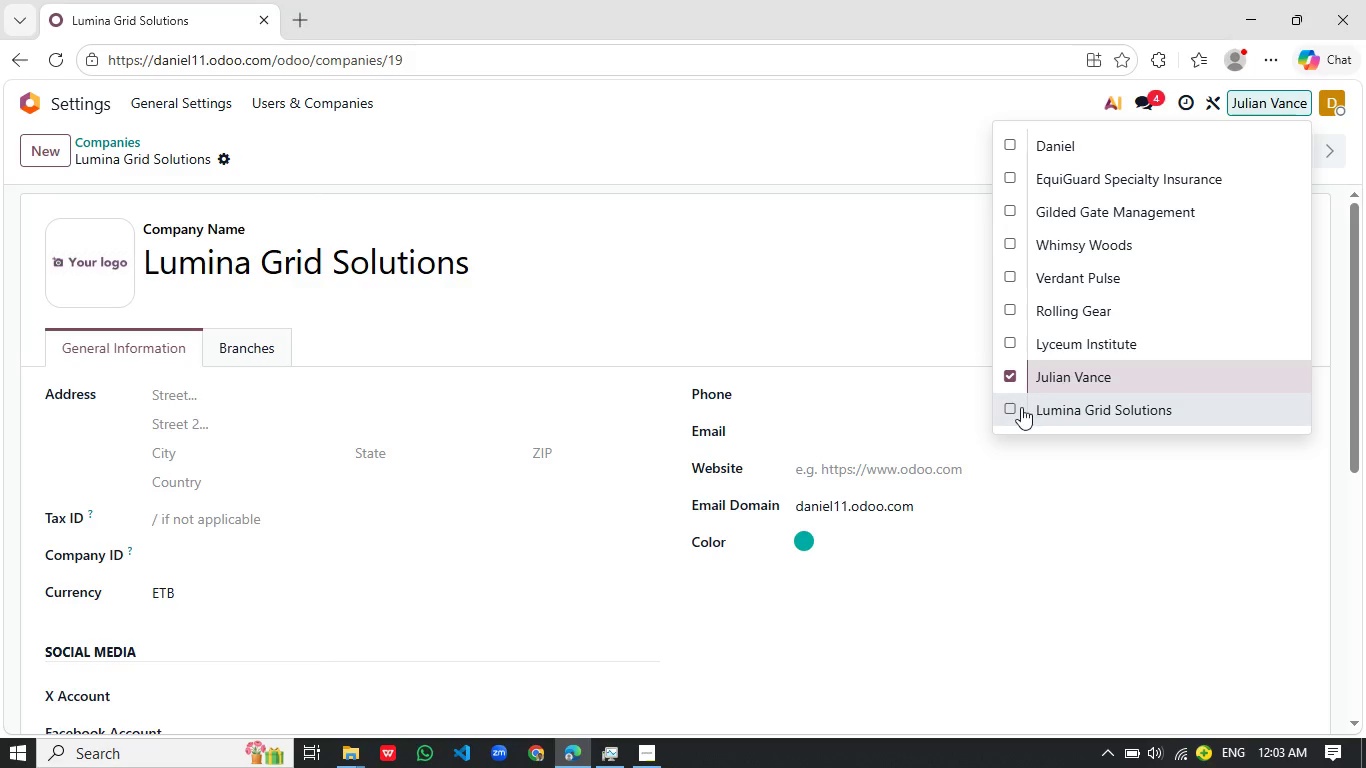 
left_click([1009, 408])
 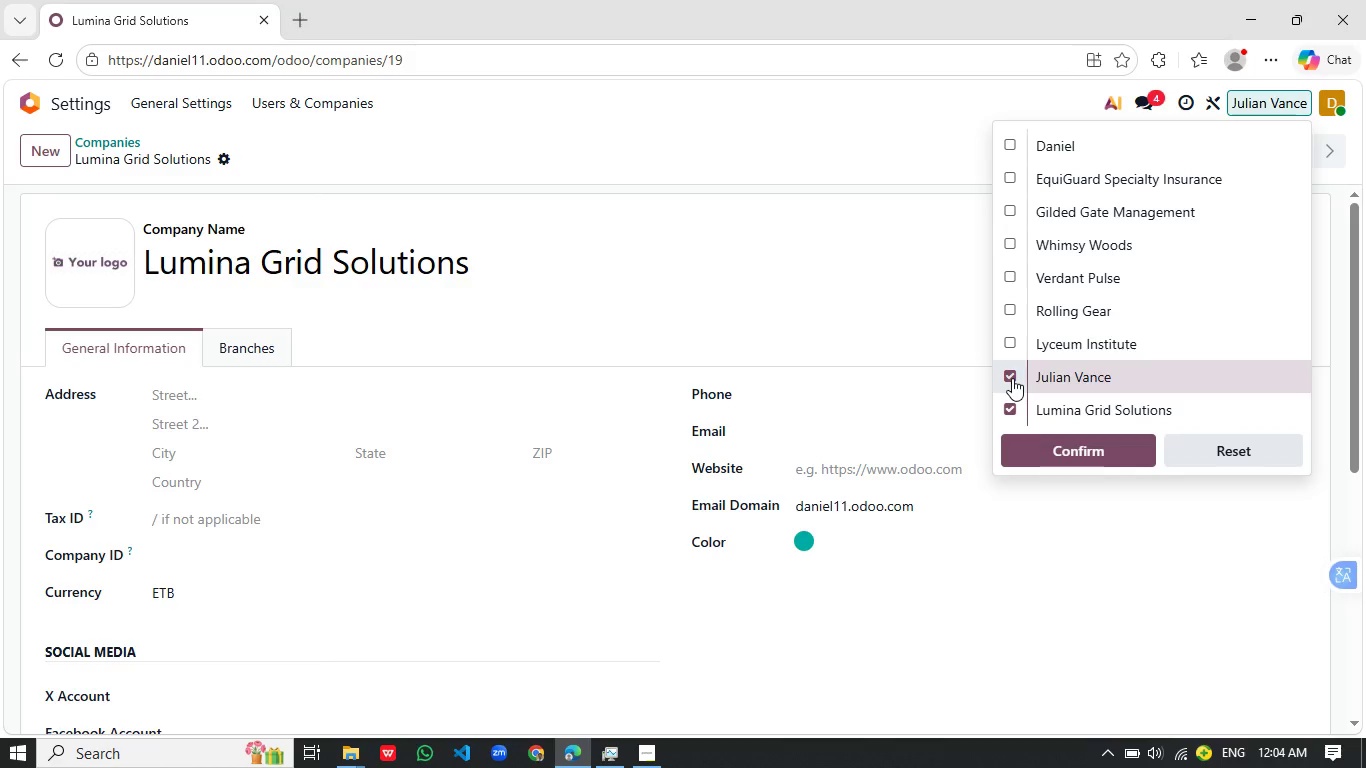 
left_click([1012, 378])
 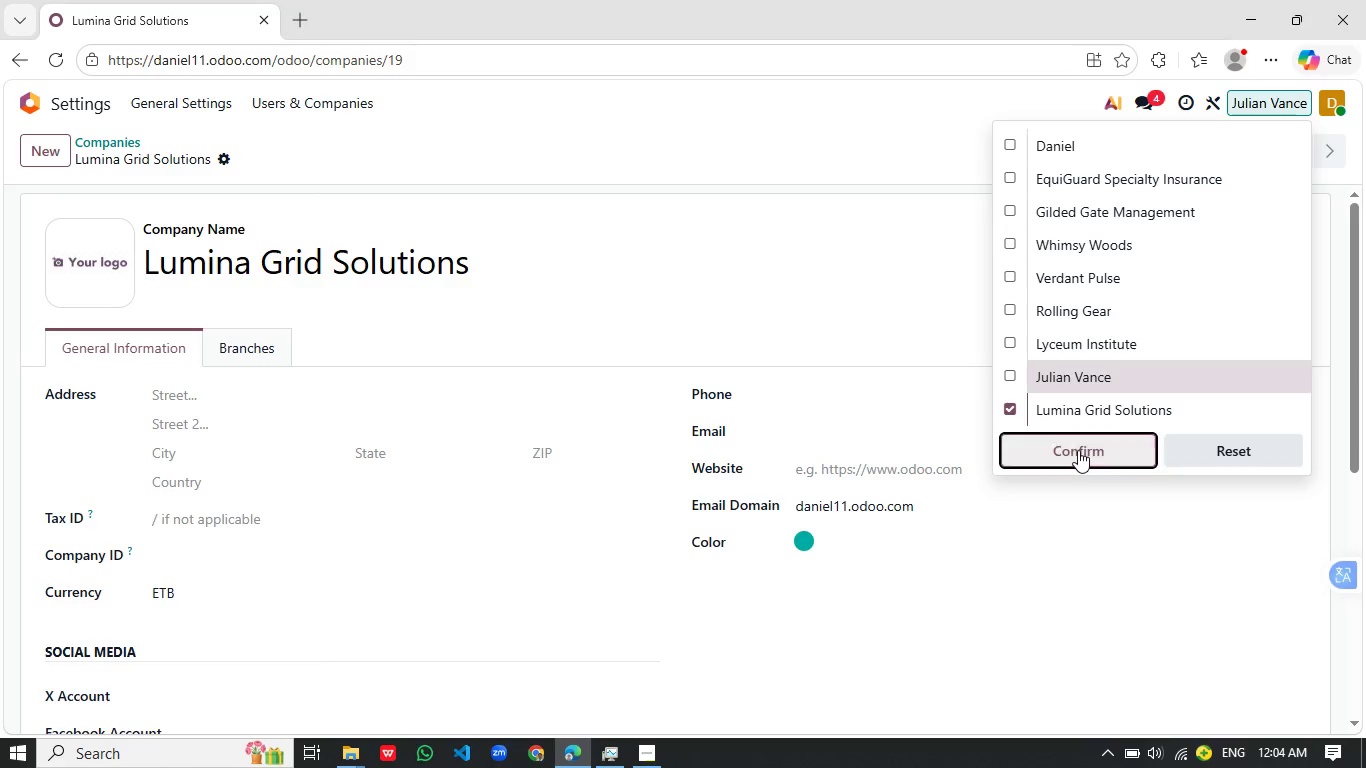 
left_click([1078, 450])
 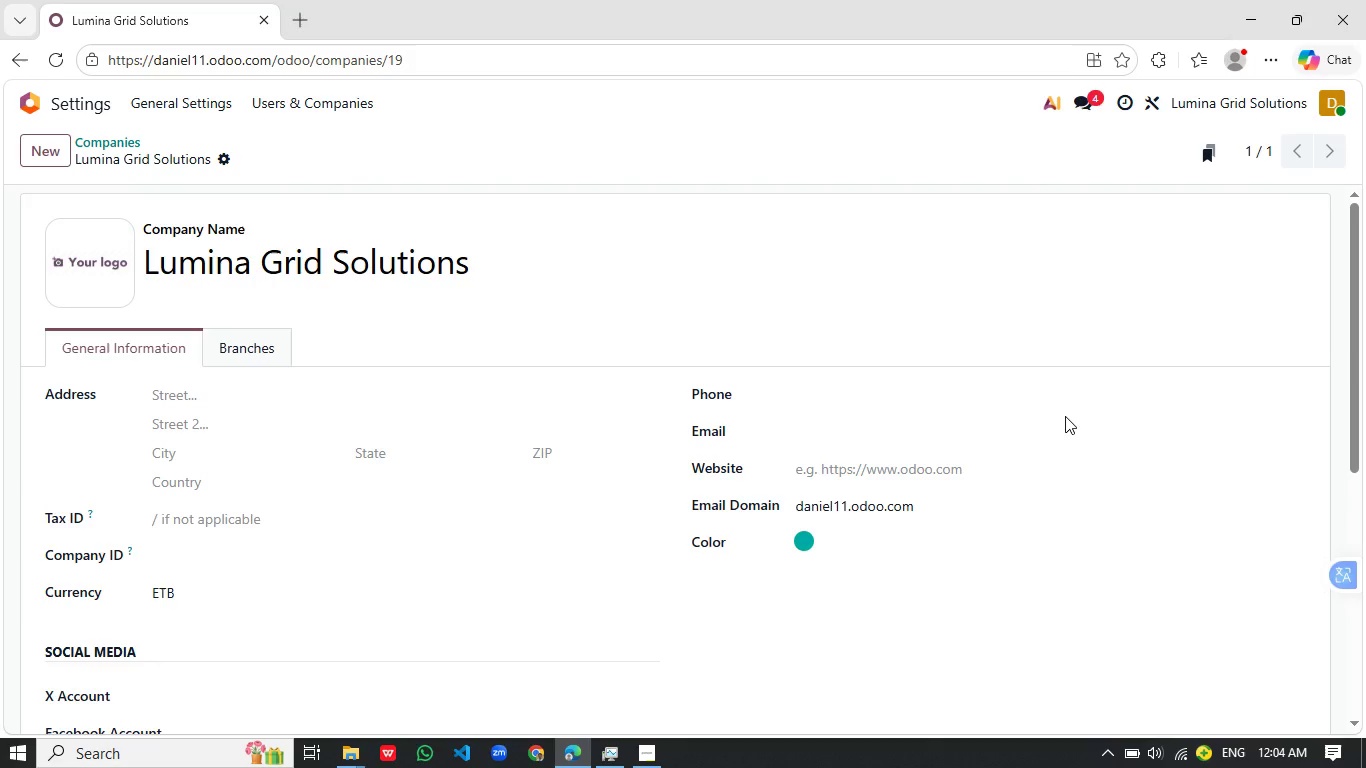 
wait(18.14)
 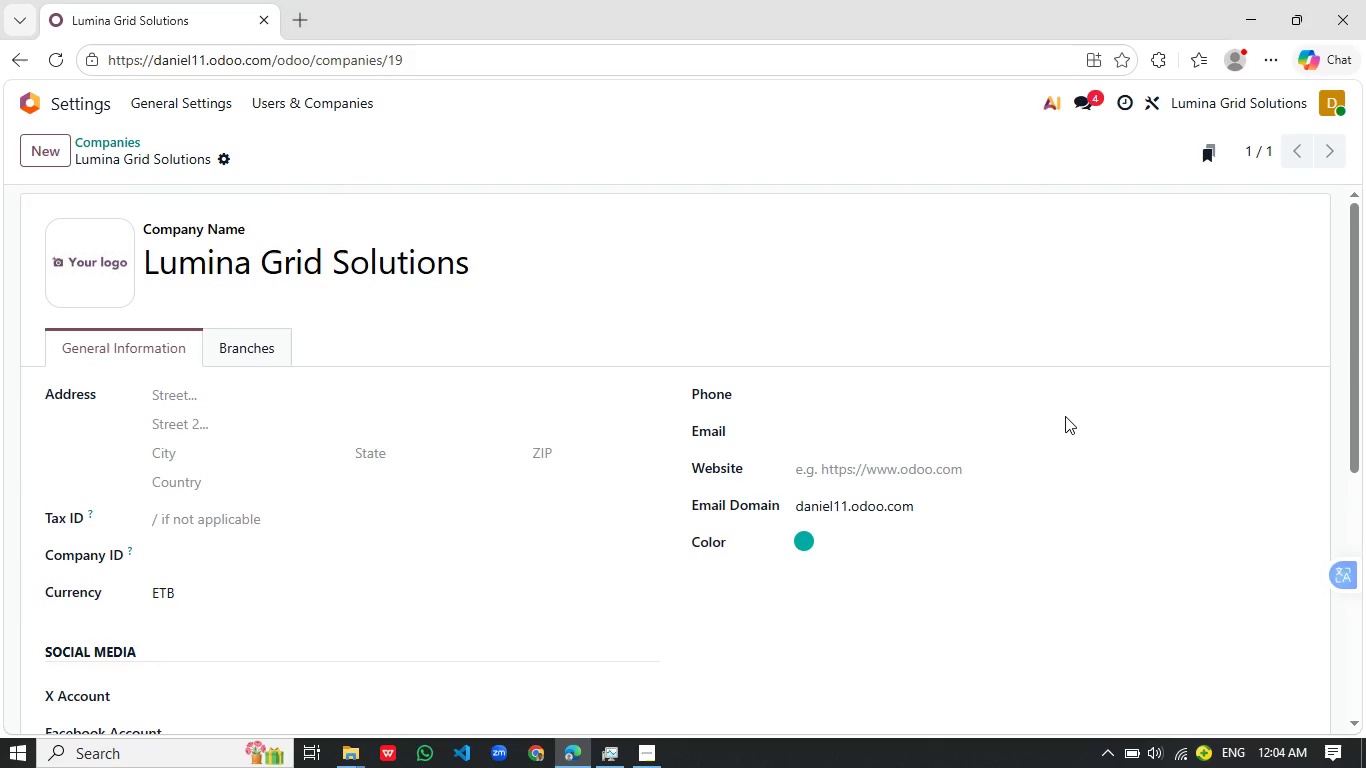 
left_click([99, 138])
 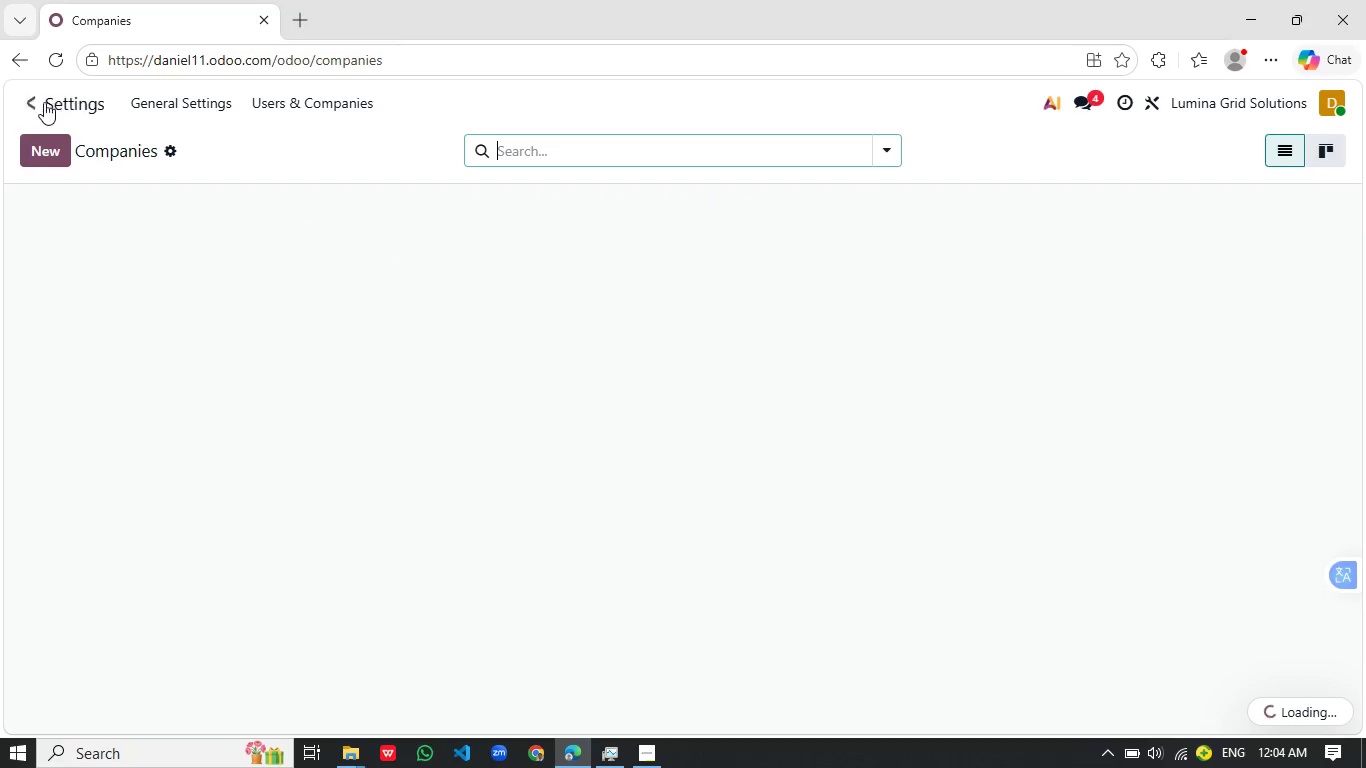 
left_click([36, 110])
 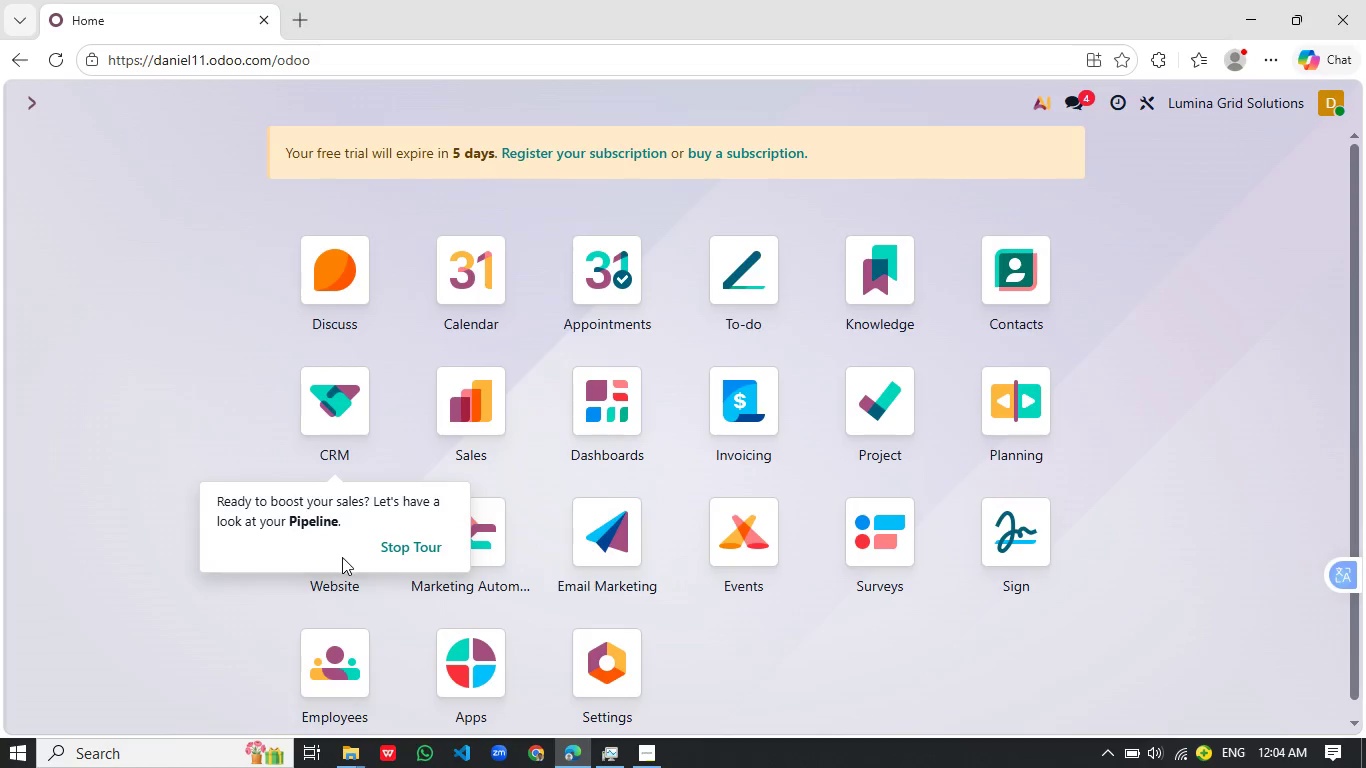 
left_click([322, 580])
 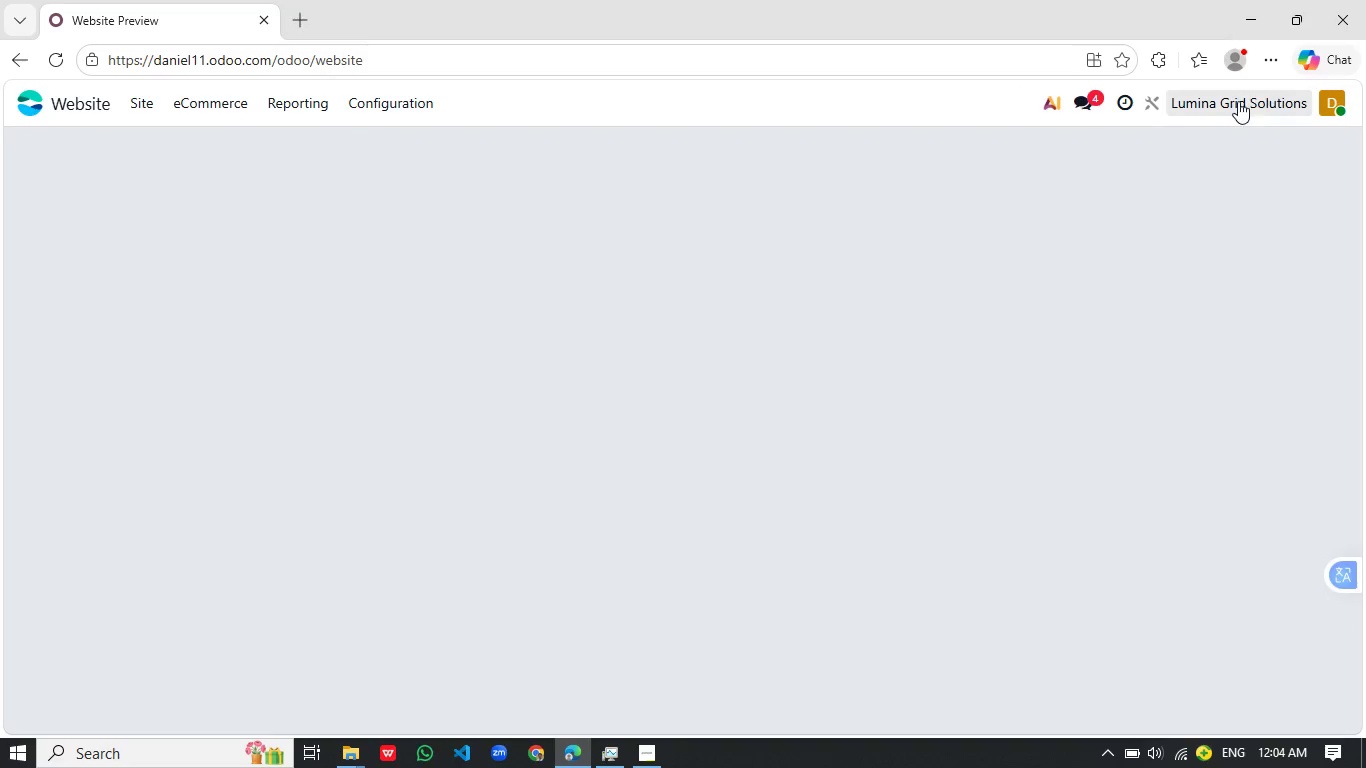 
left_click([1241, 100])
 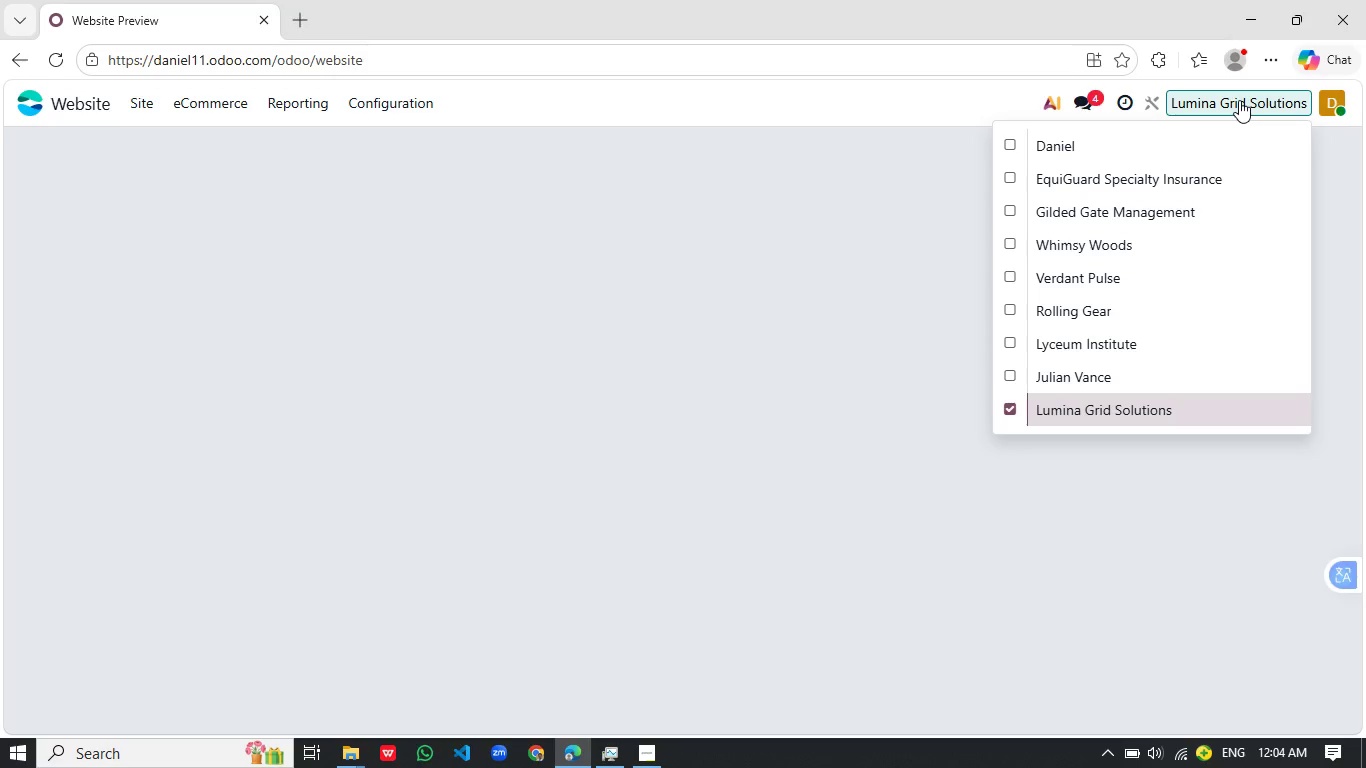 
left_click([1239, 100])
 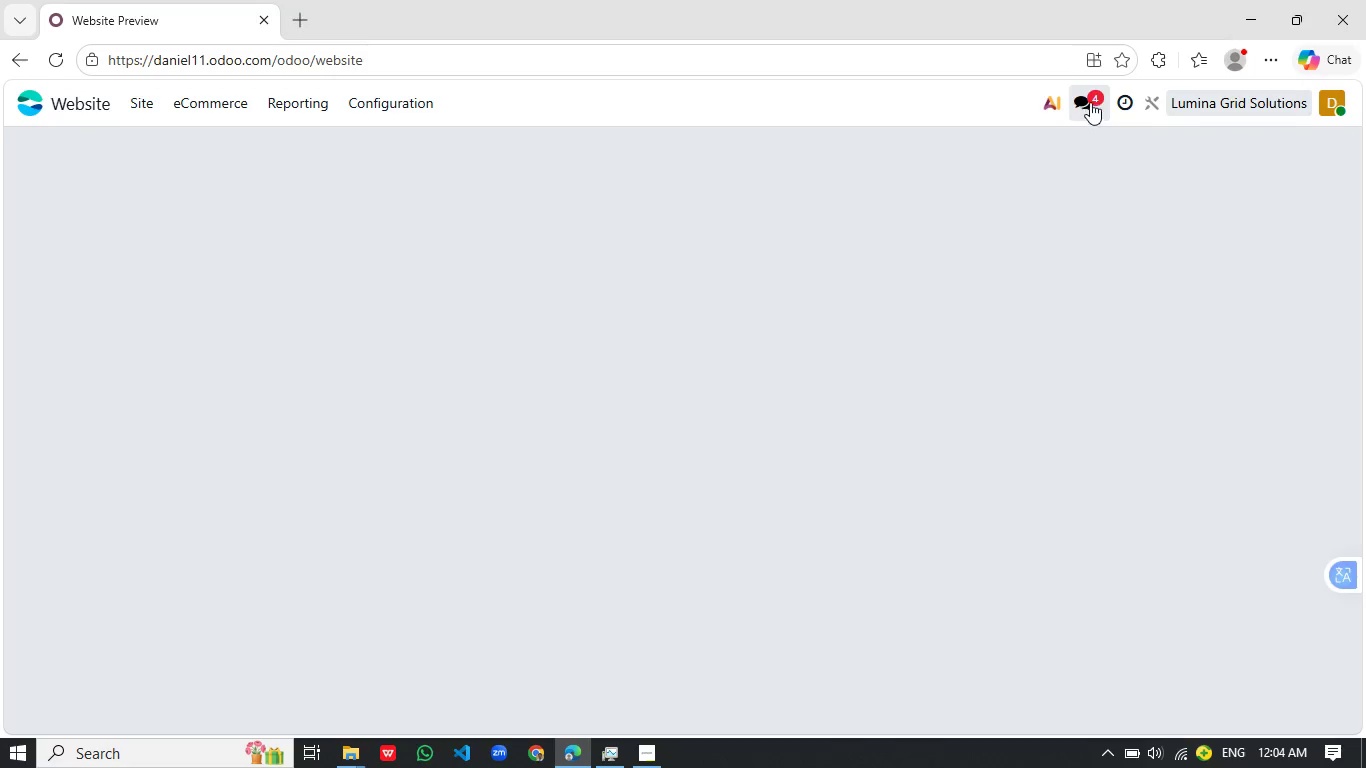 
mouse_move([1108, 113])
 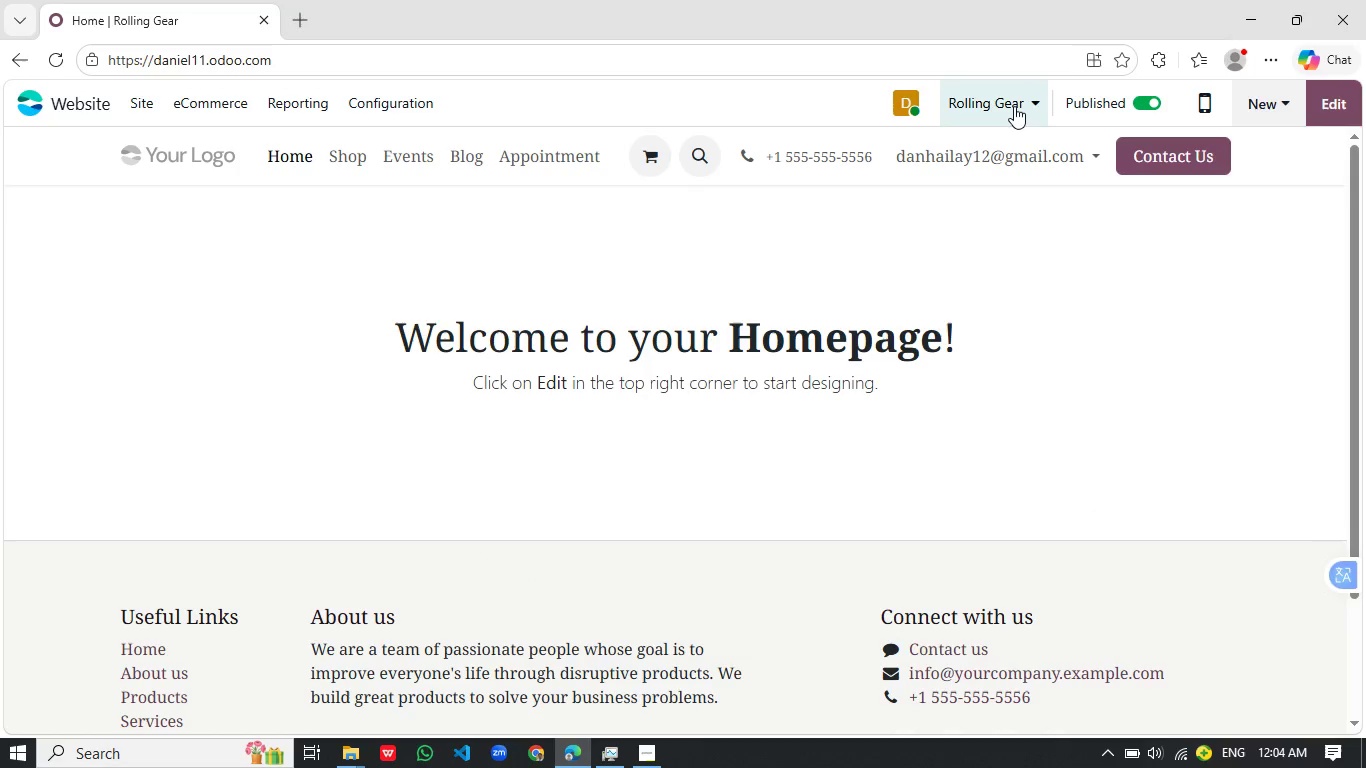 
left_click([1014, 106])
 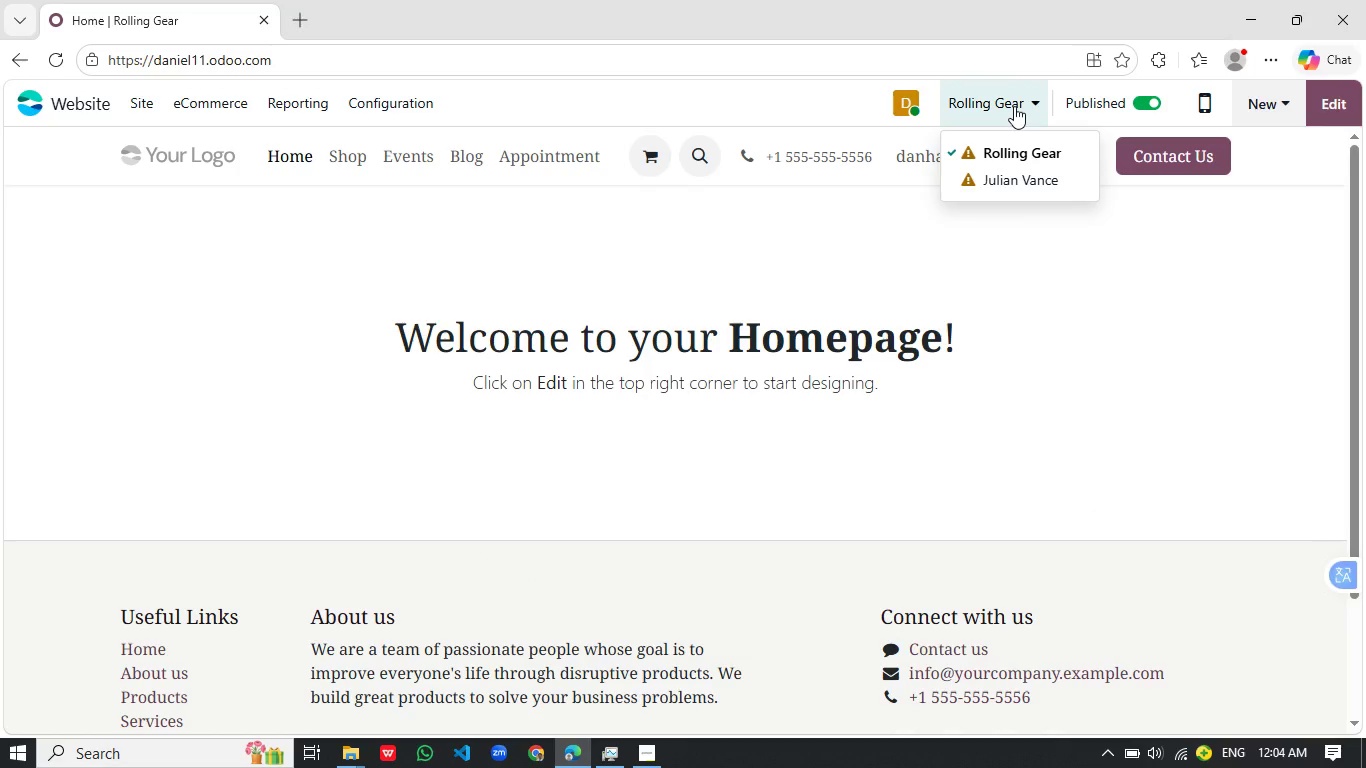 
left_click([1014, 106])
 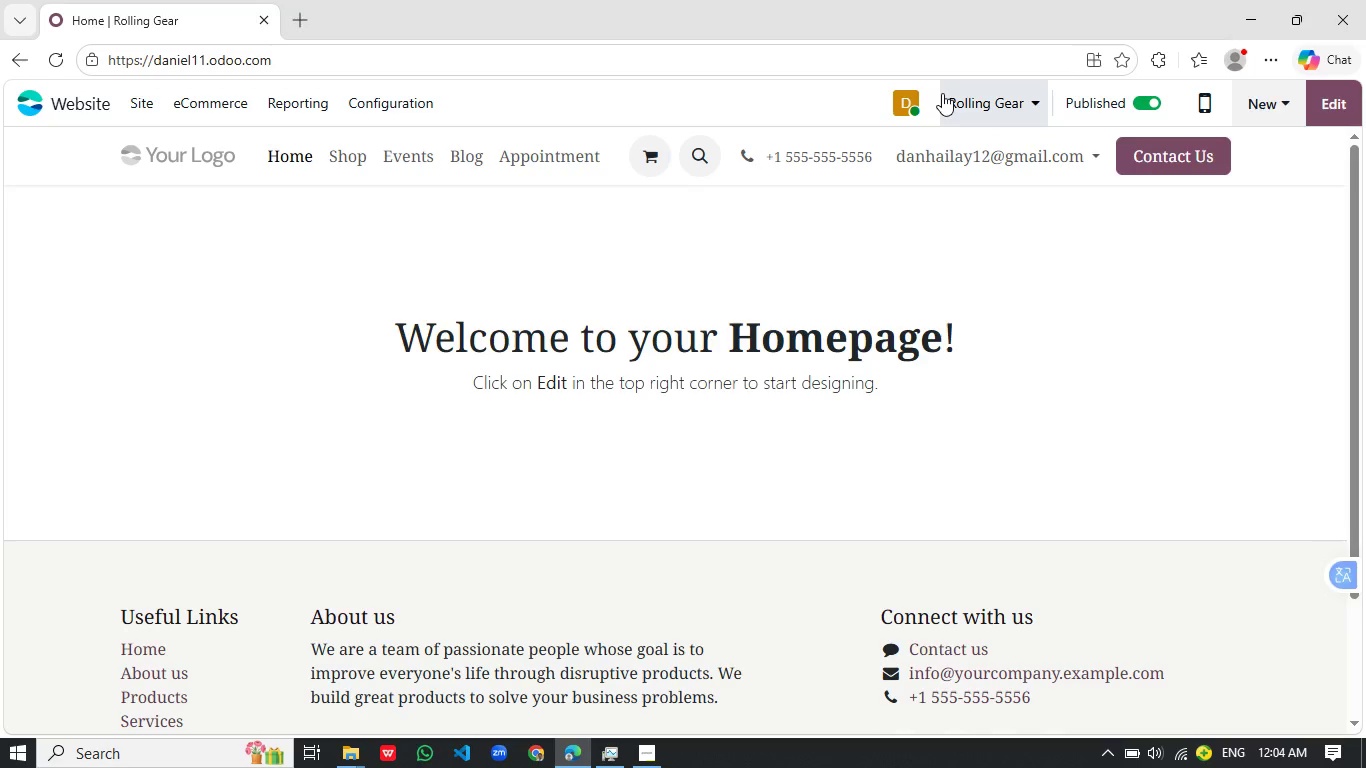 
wait(11.19)
 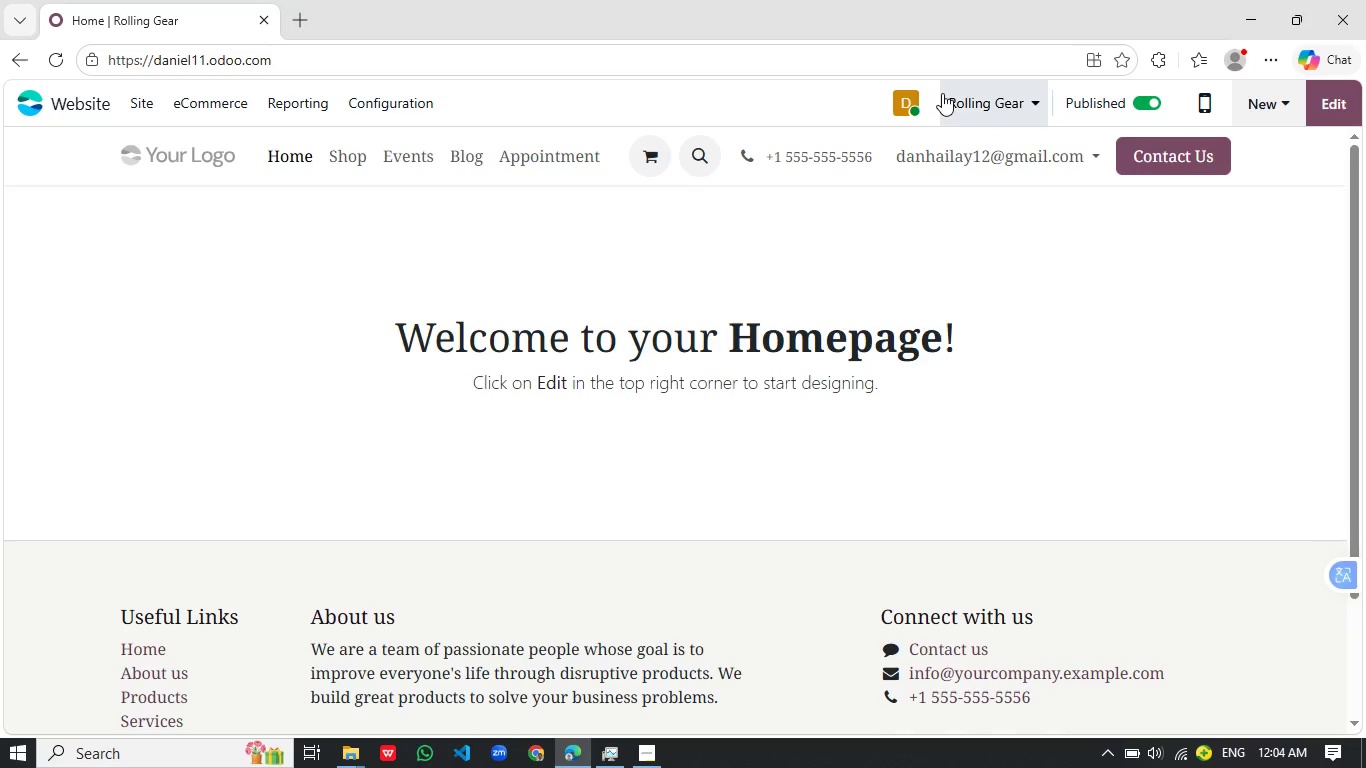 
left_click([987, 105])
 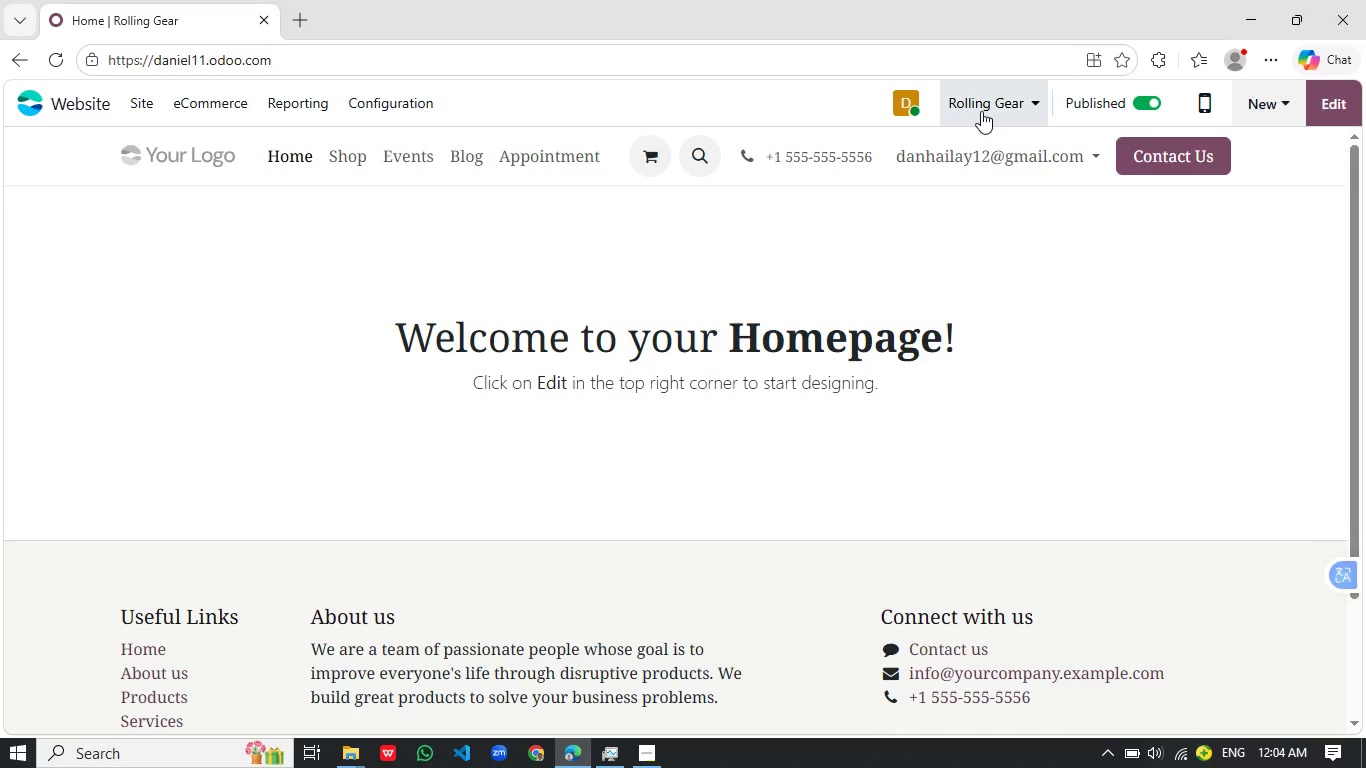 
wait(11.44)
 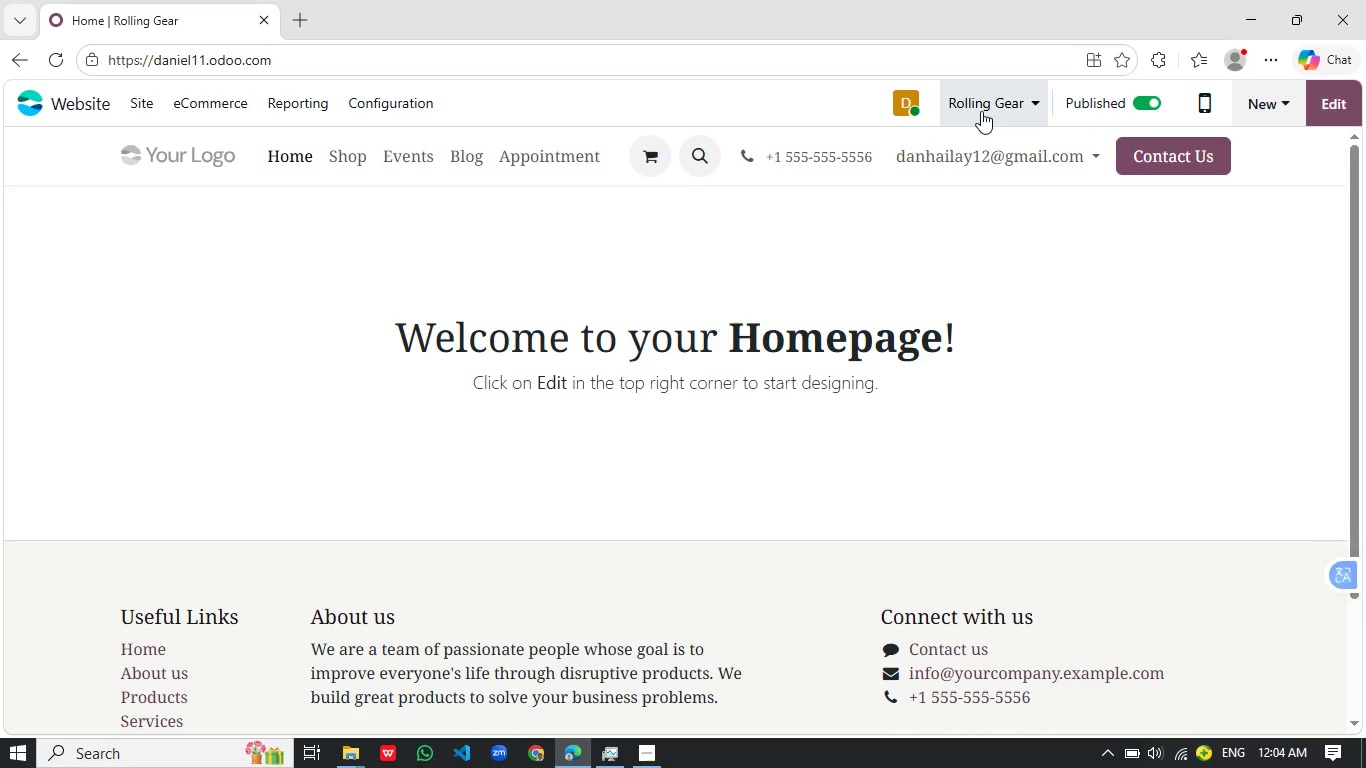 
left_click([465, 157])
 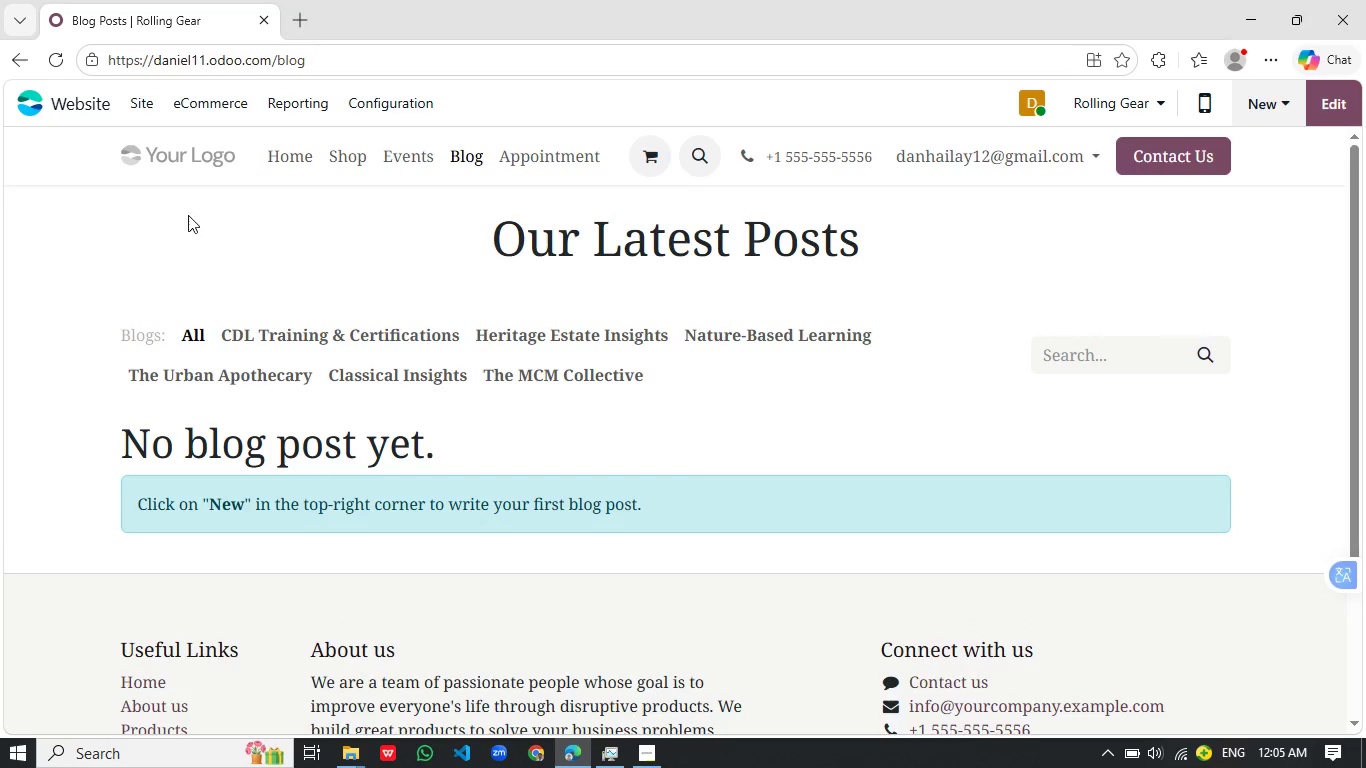 
left_click([148, 104])
 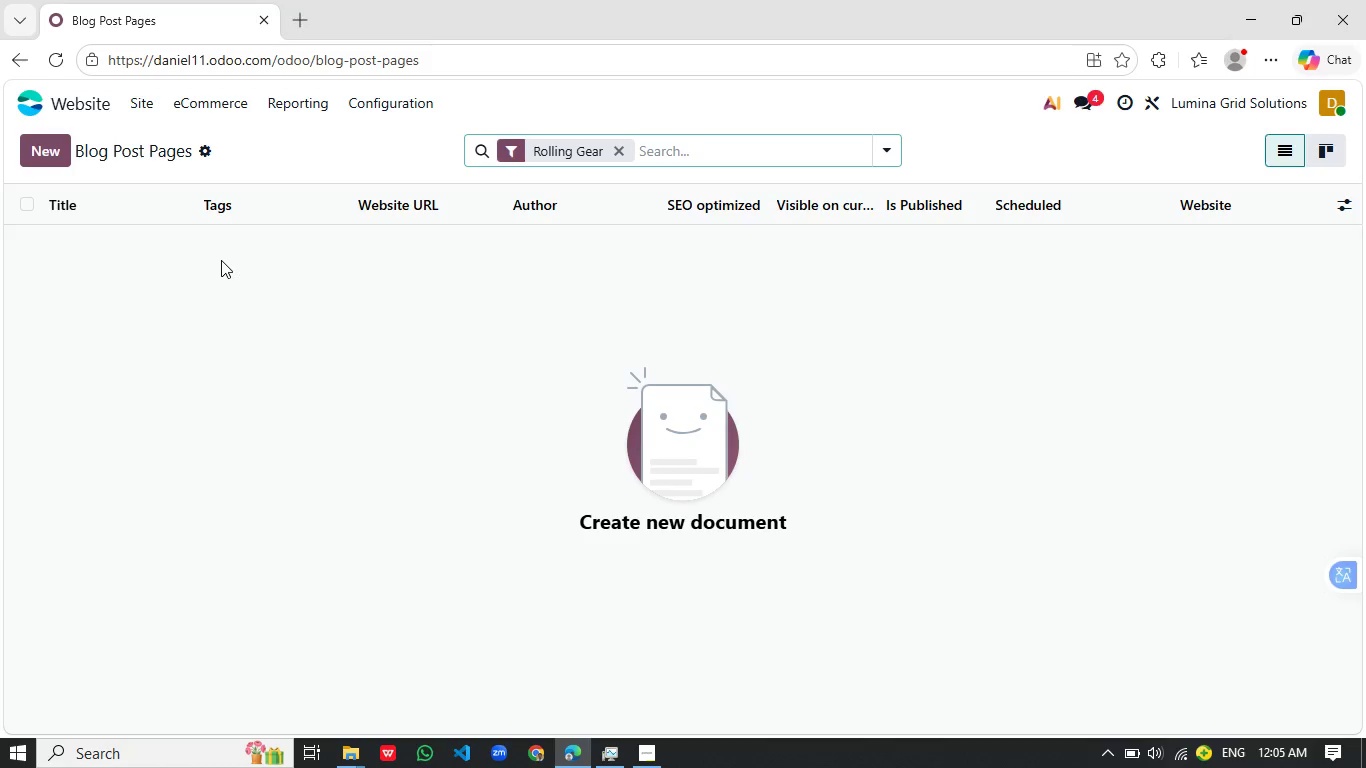 
wait(25.08)
 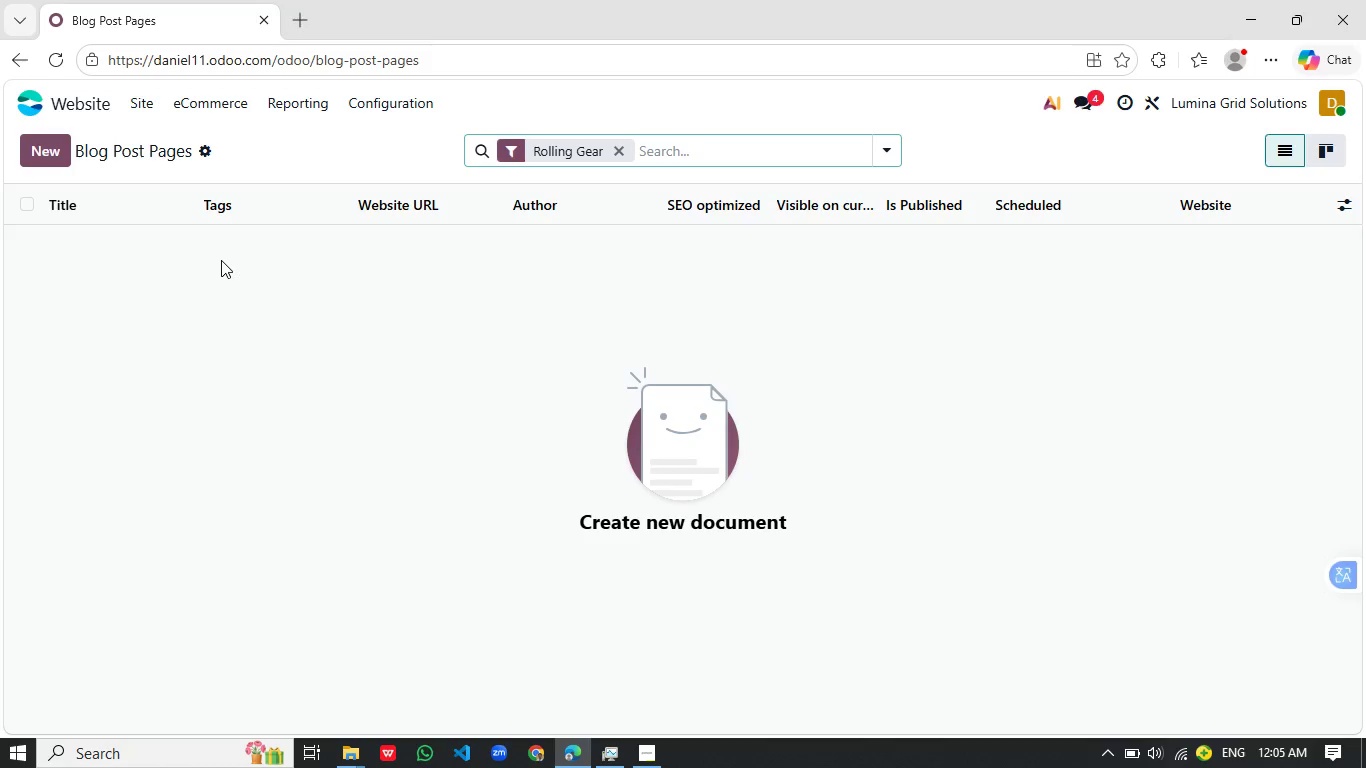 
left_click([56, 157])
 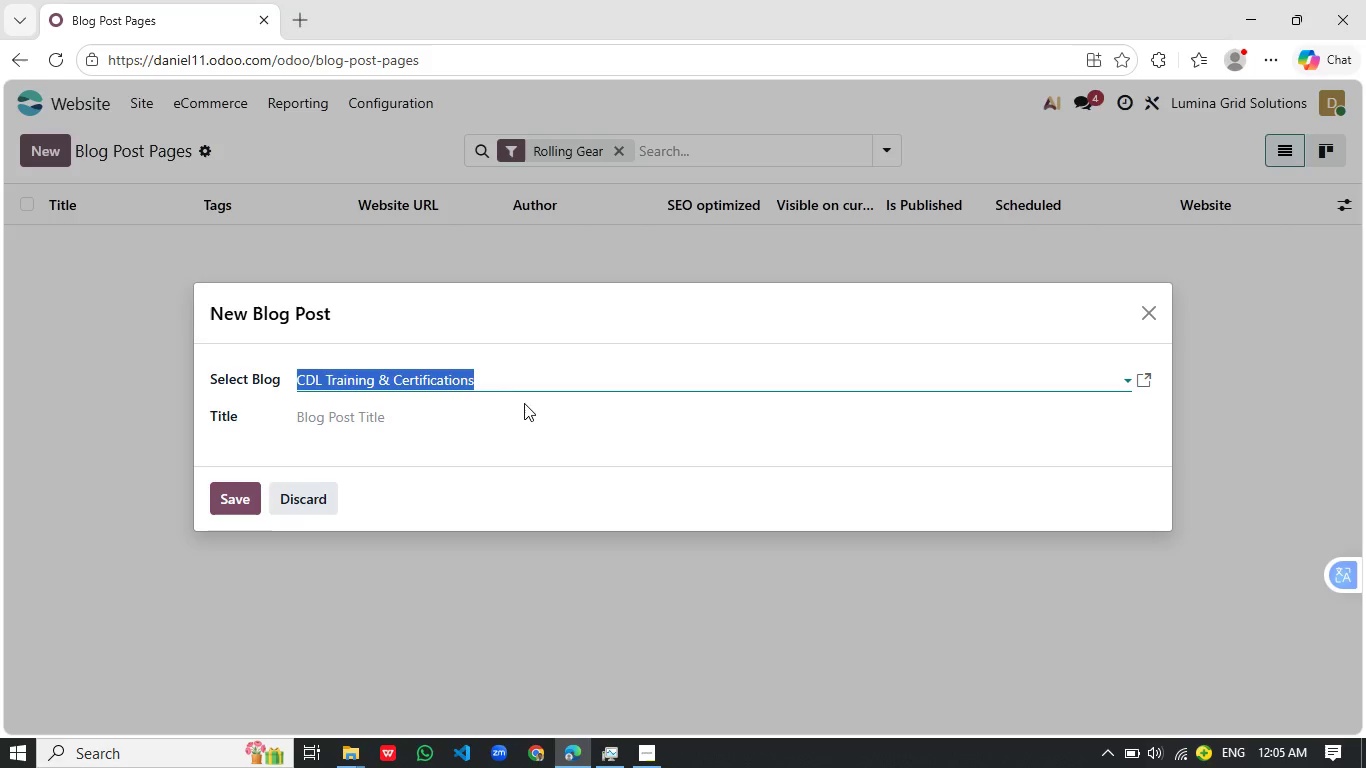 
type(Commrcial Energy Efficiency)
 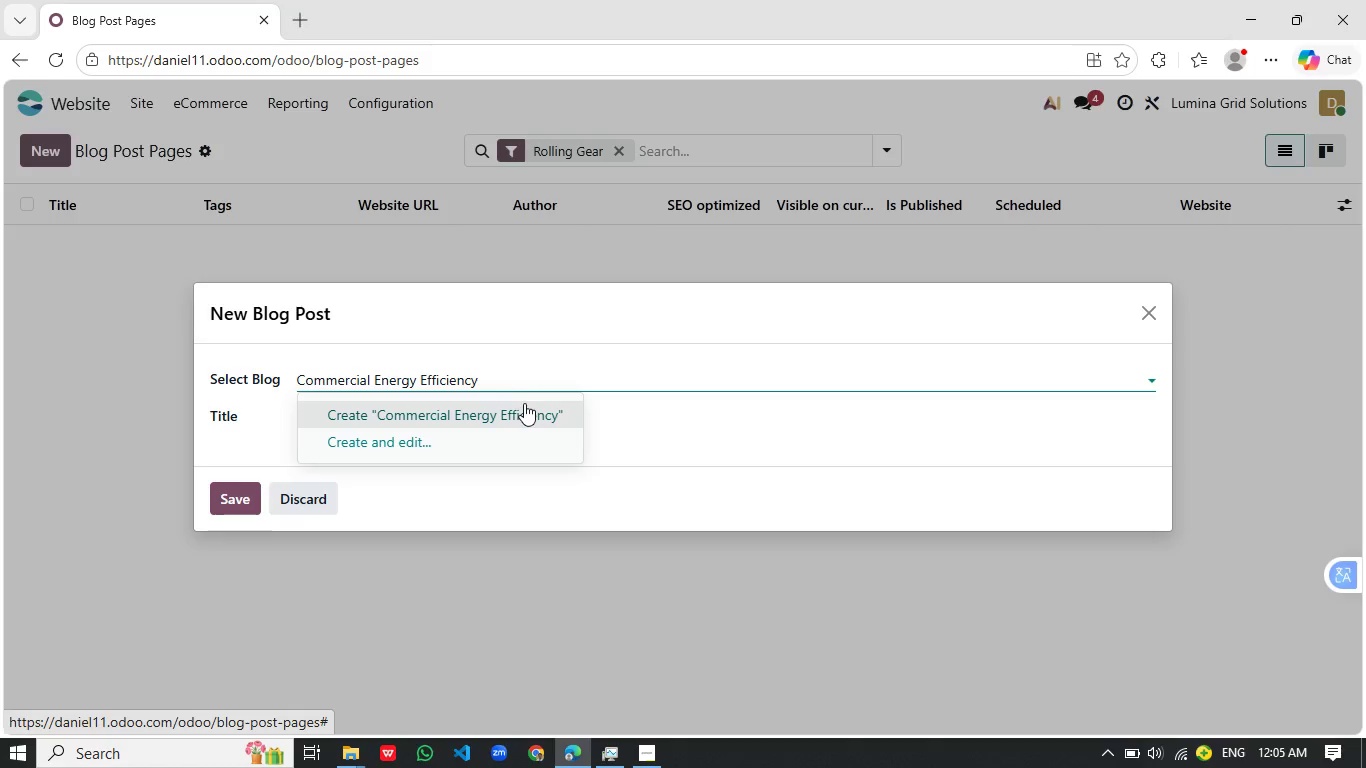 
left_click([522, 409])
 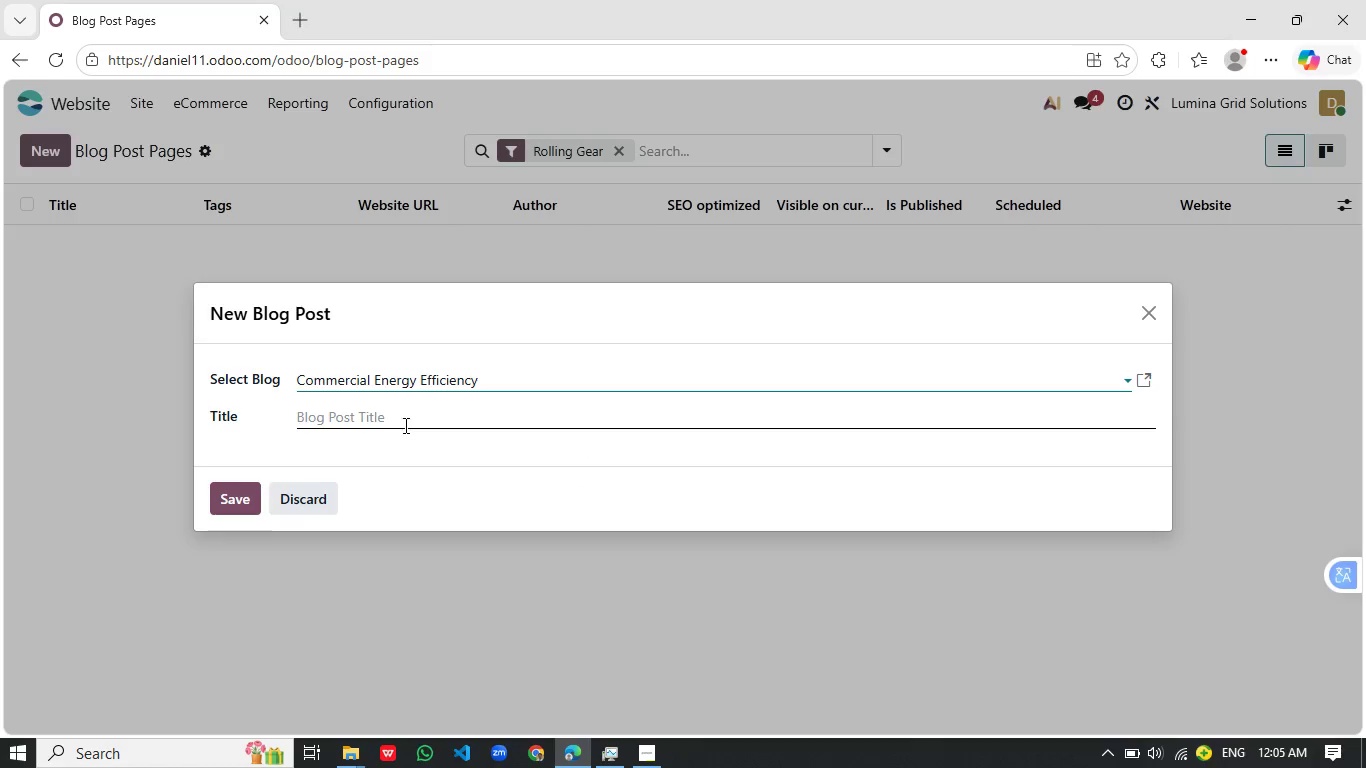 
left_click([404, 425])
 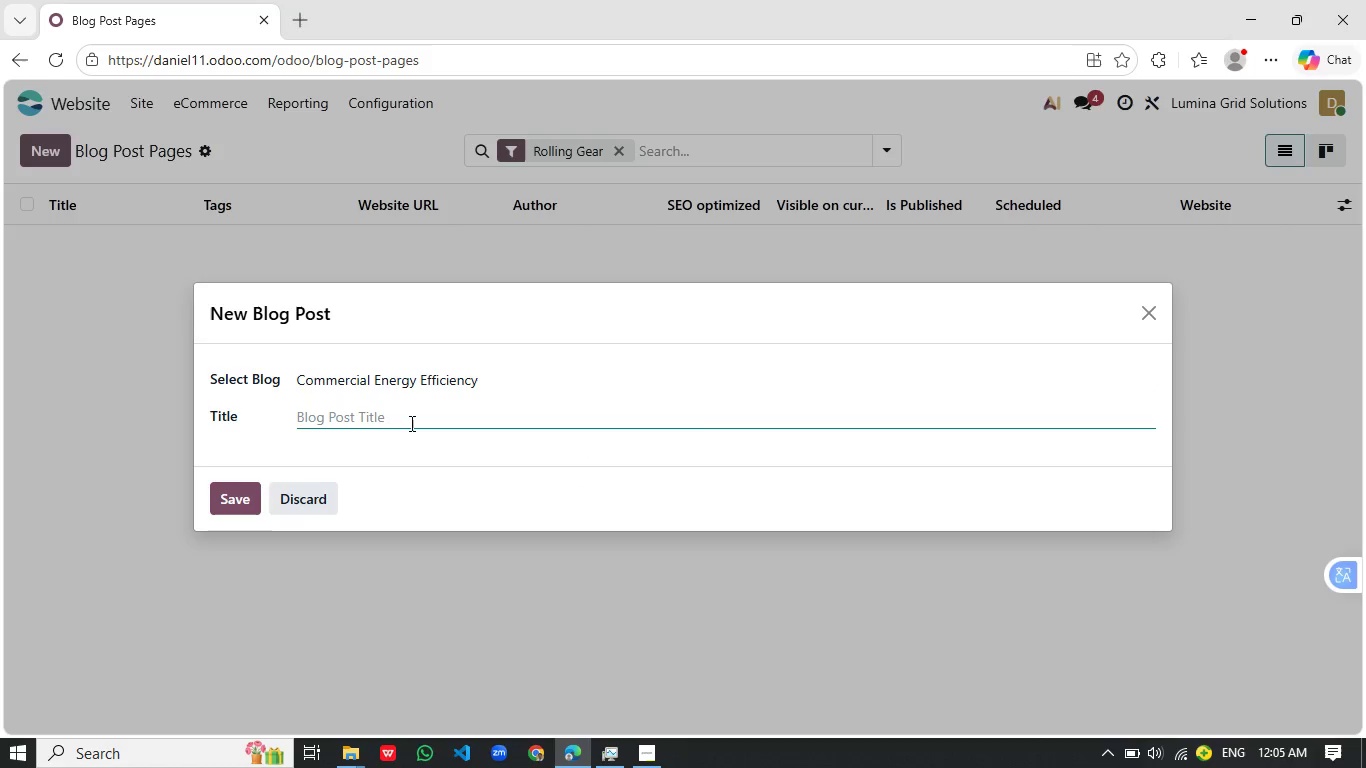 
hold_key(key=Enter, duration=0.34)
 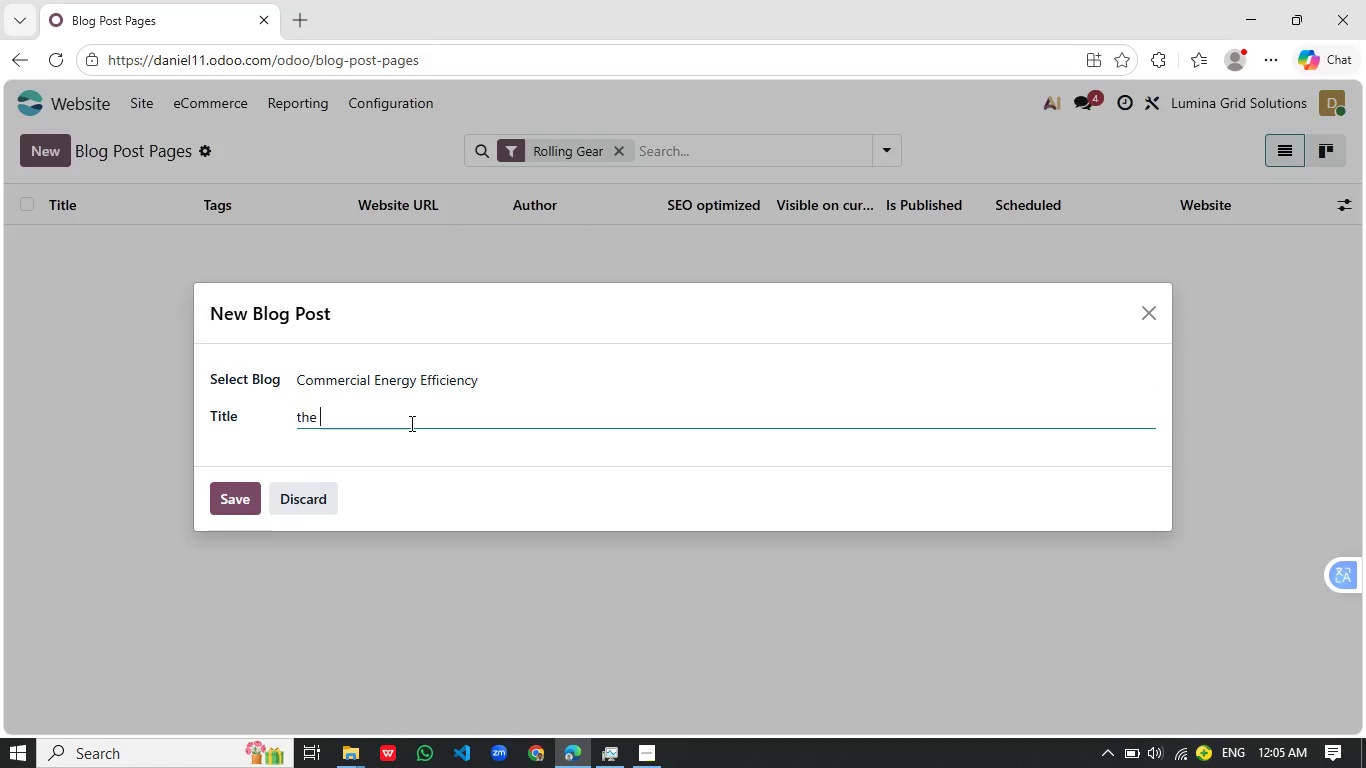 
type(the ROI of Battery Storage: How Large WArehouses Cut)
 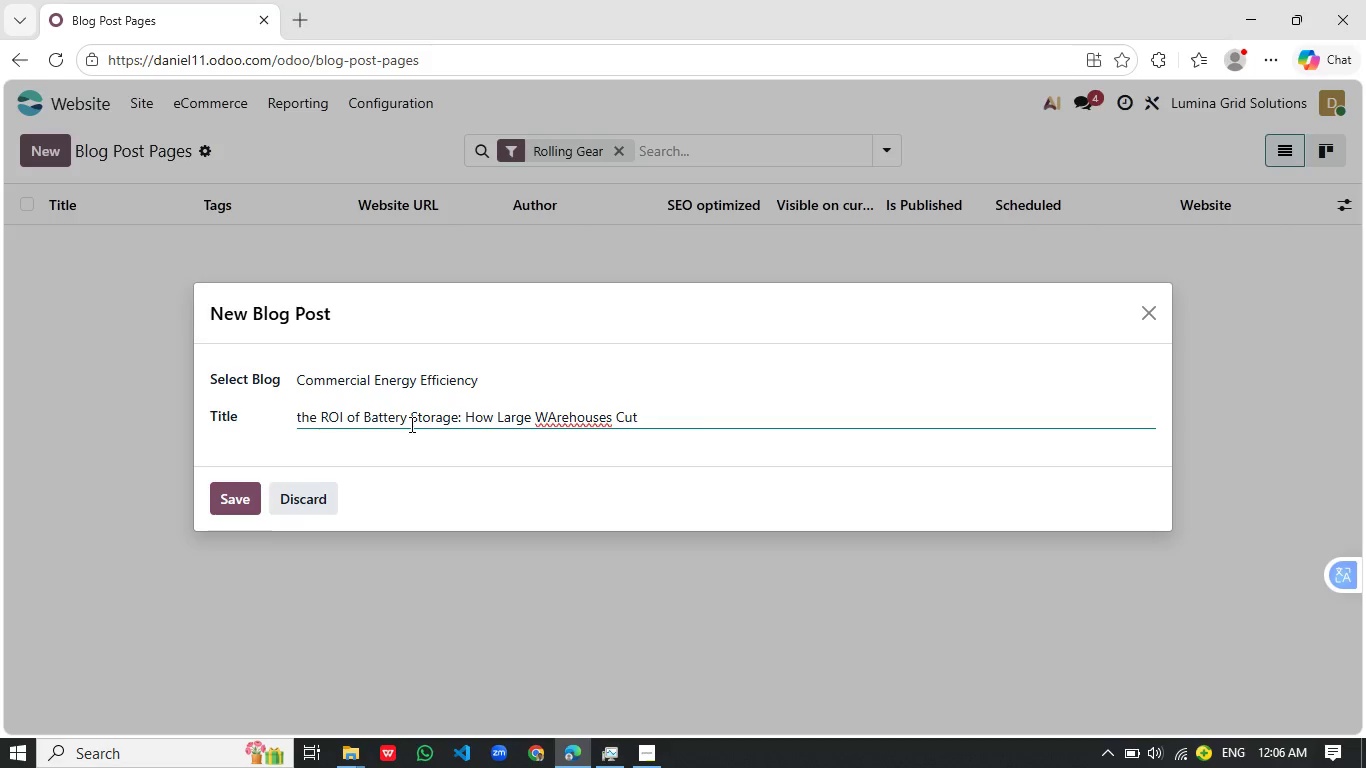 
left_click([563, 422])
 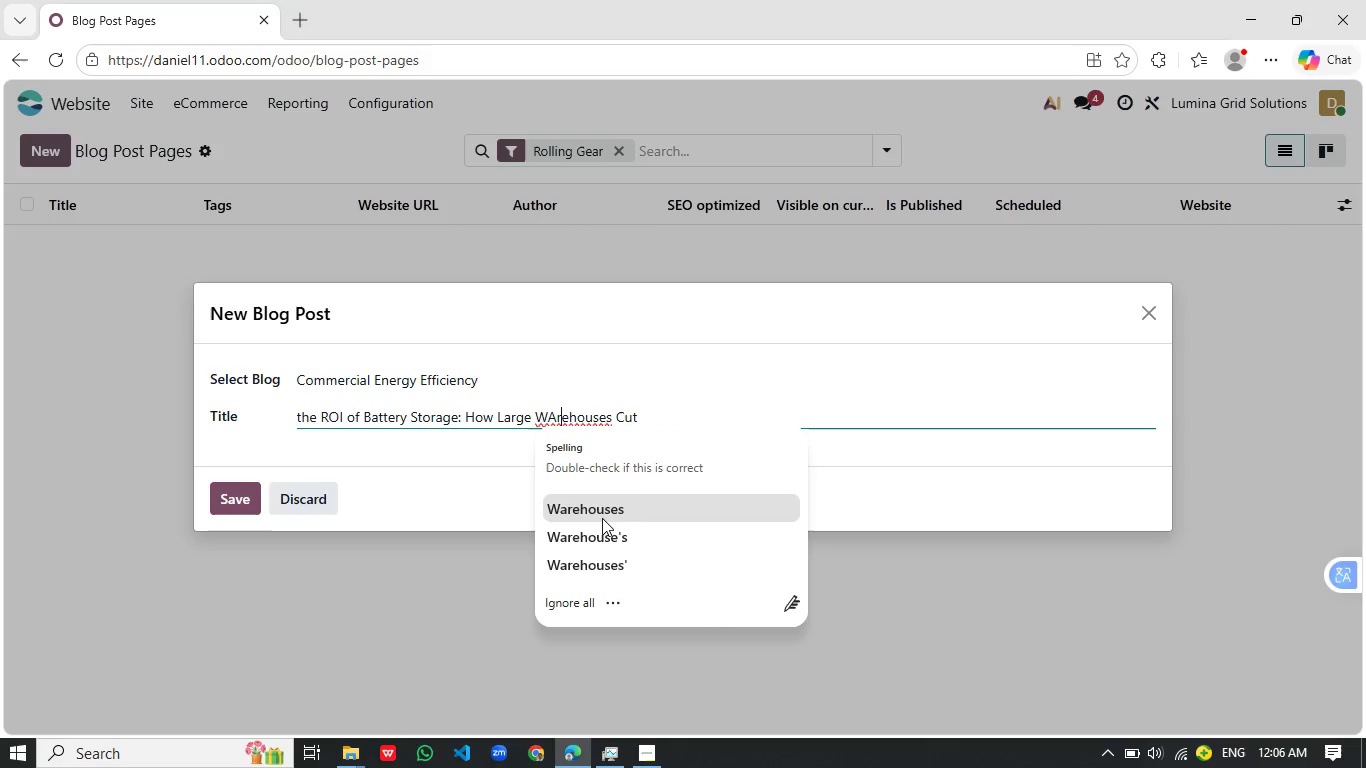 
left_click_drag(start_coordinate=[602, 517], to_coordinate=[603, 512])
 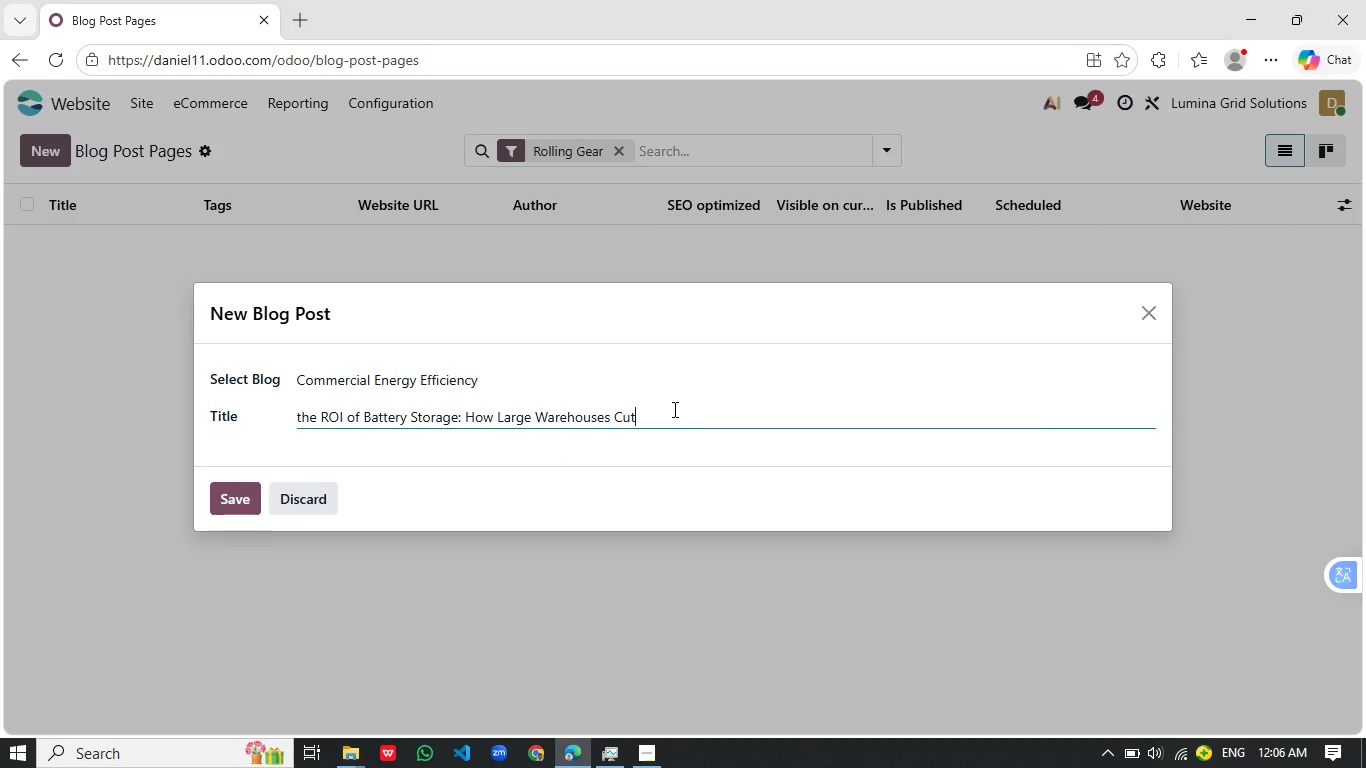 
left_click([673, 409])
 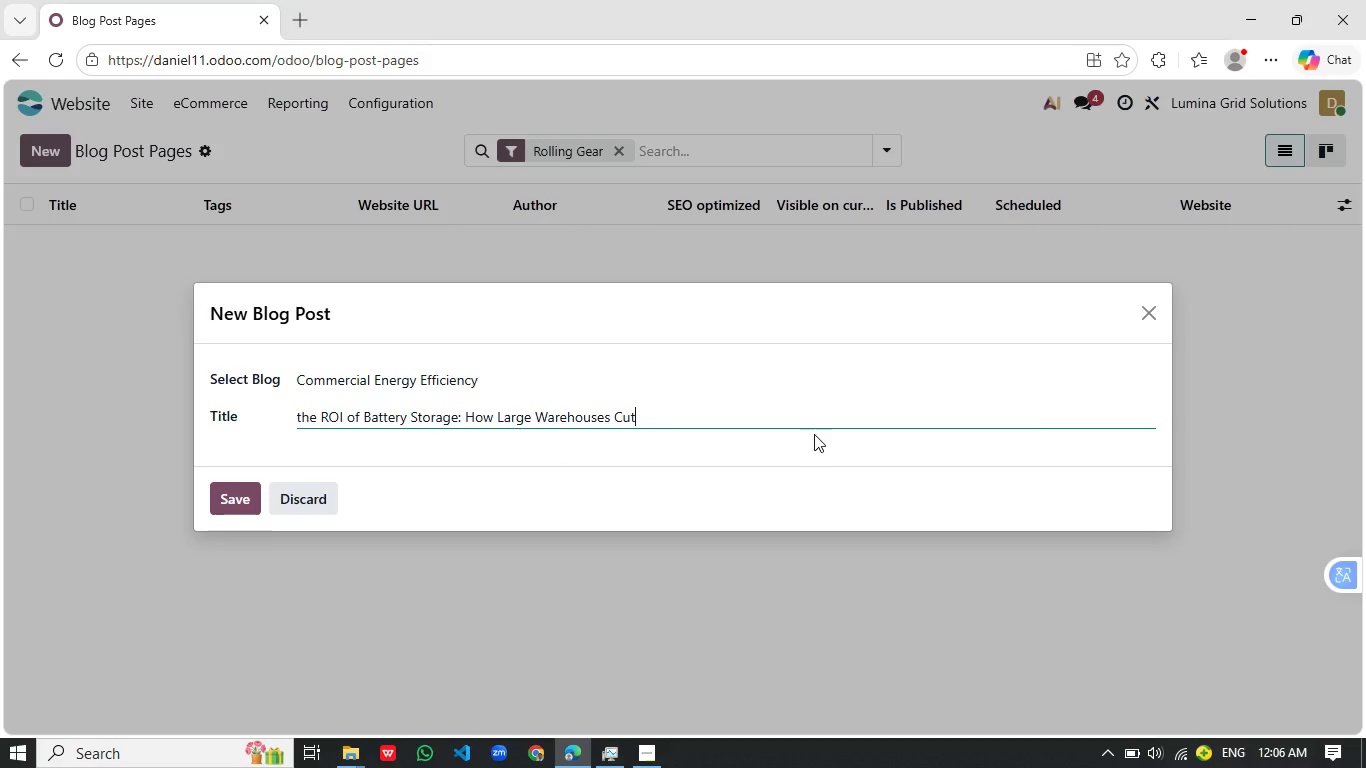 
type( Peak Energy Costs)
 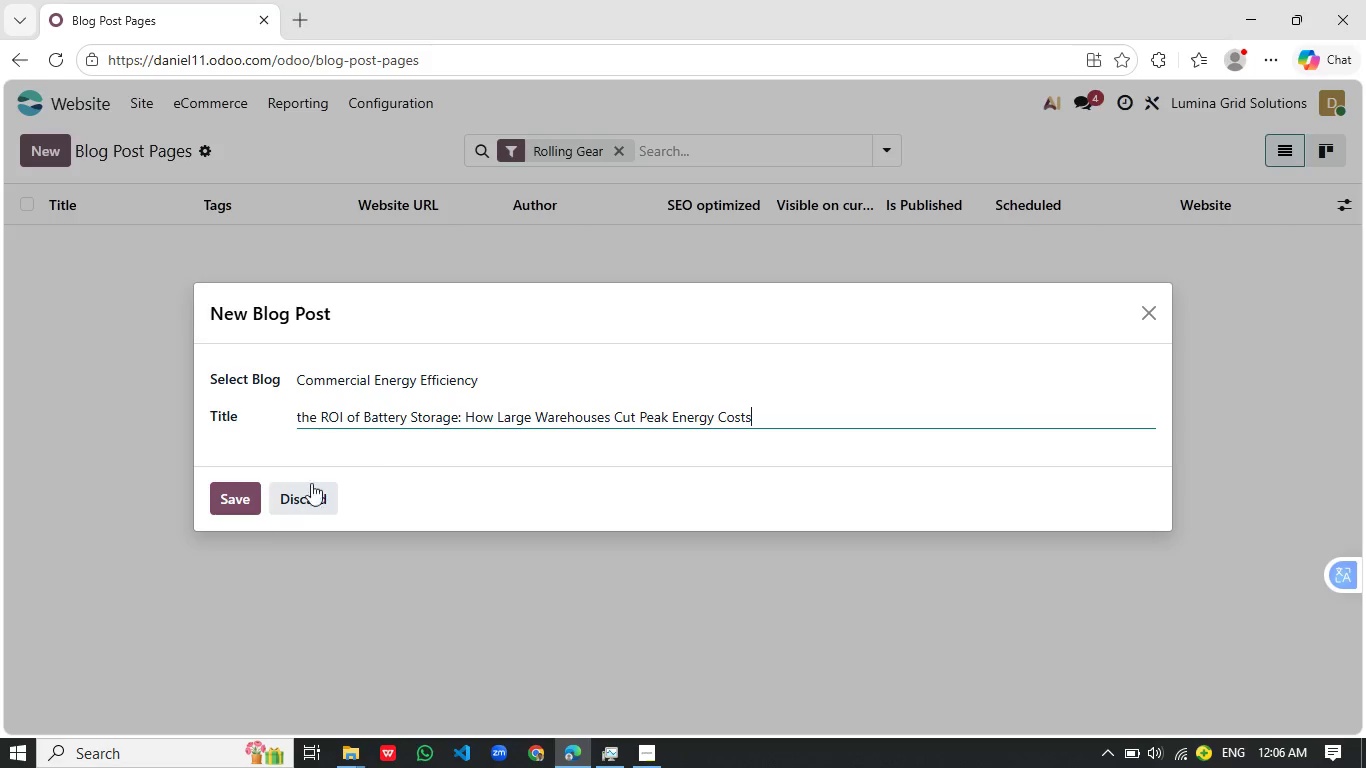 
left_click([241, 494])
 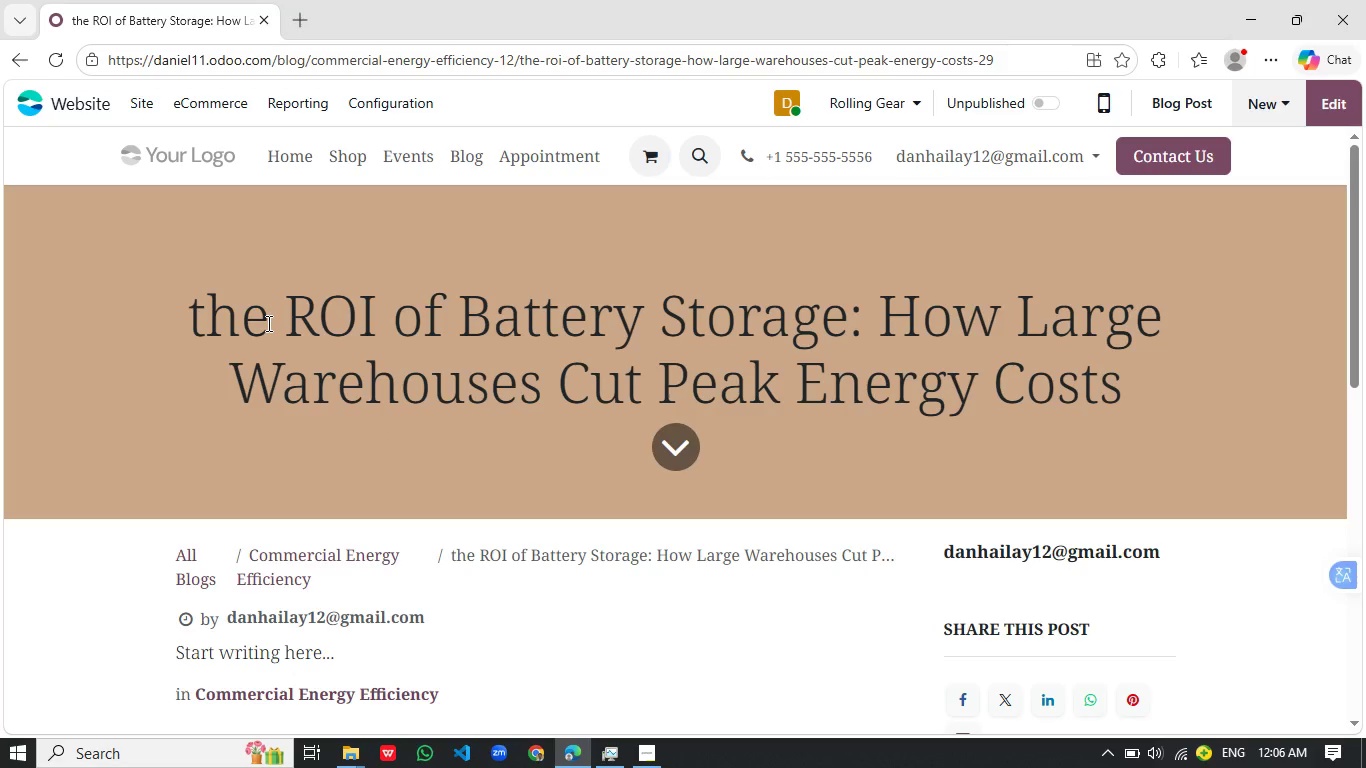 
wait(12.39)
 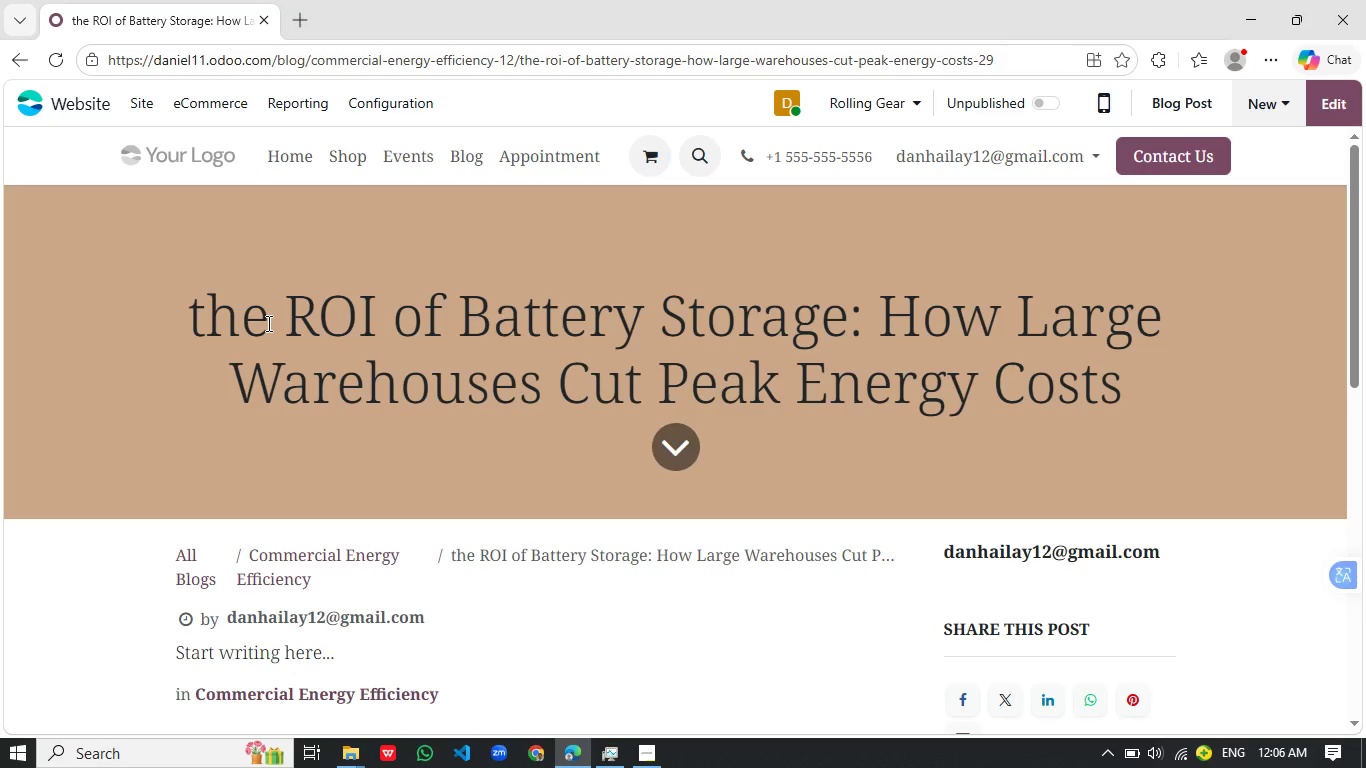 
left_click([1347, 113])
 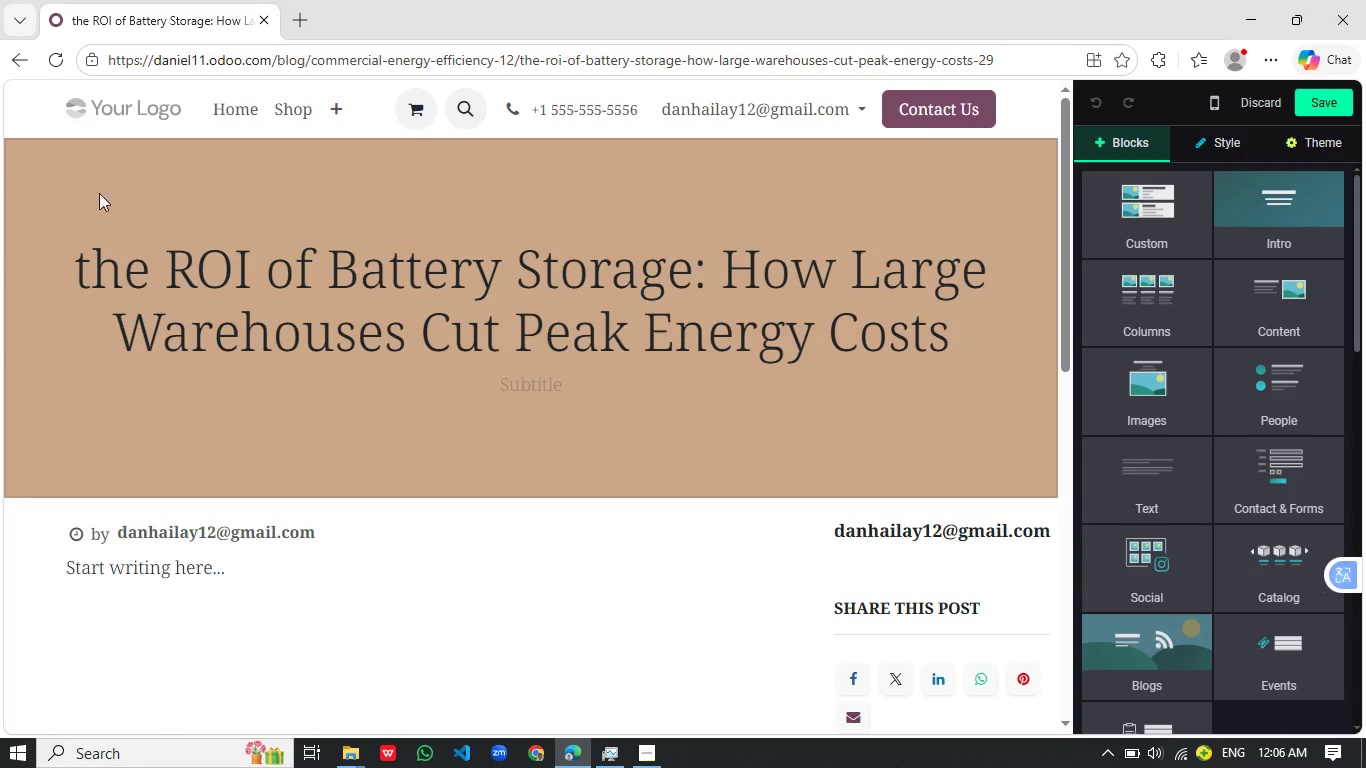 
left_click([97, 257])
 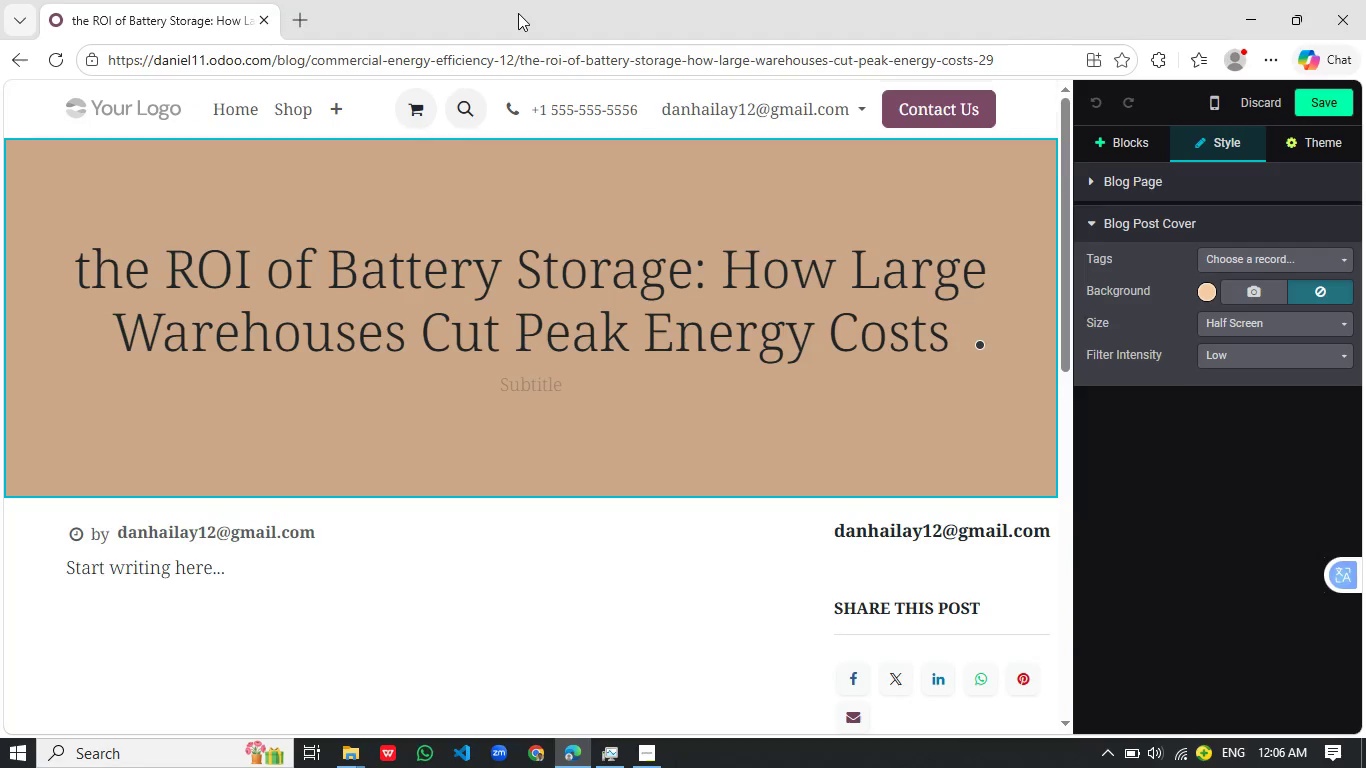 
key(Backspace)
 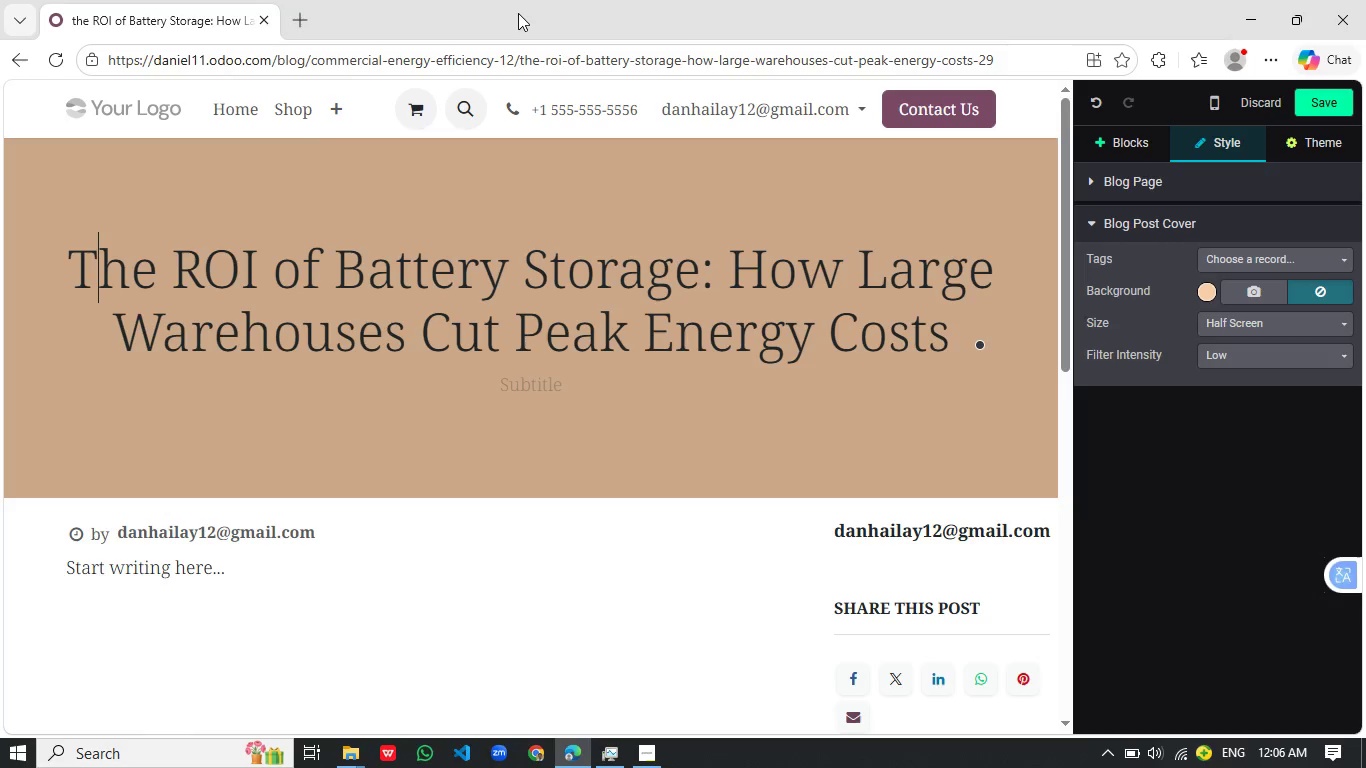 
key(Shift+ShiftRight)
 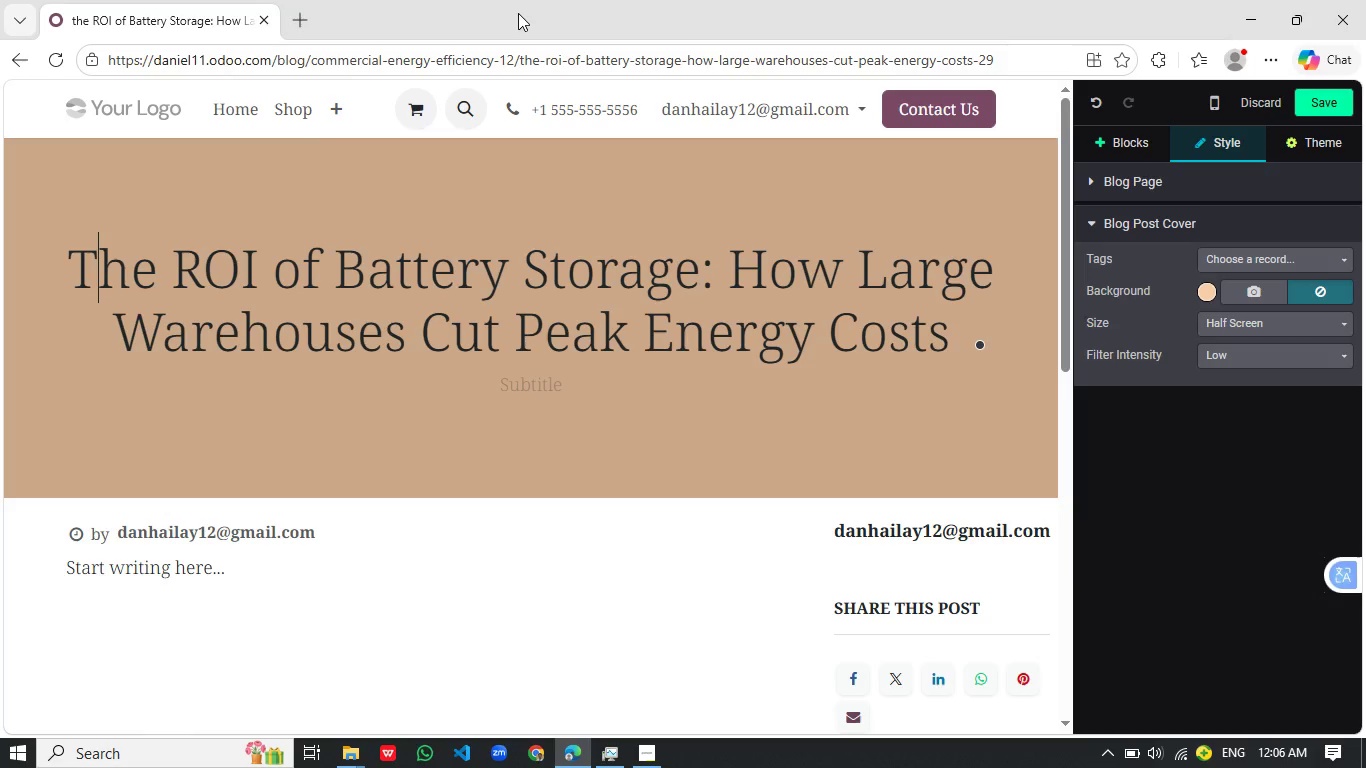 
key(Shift+T)
 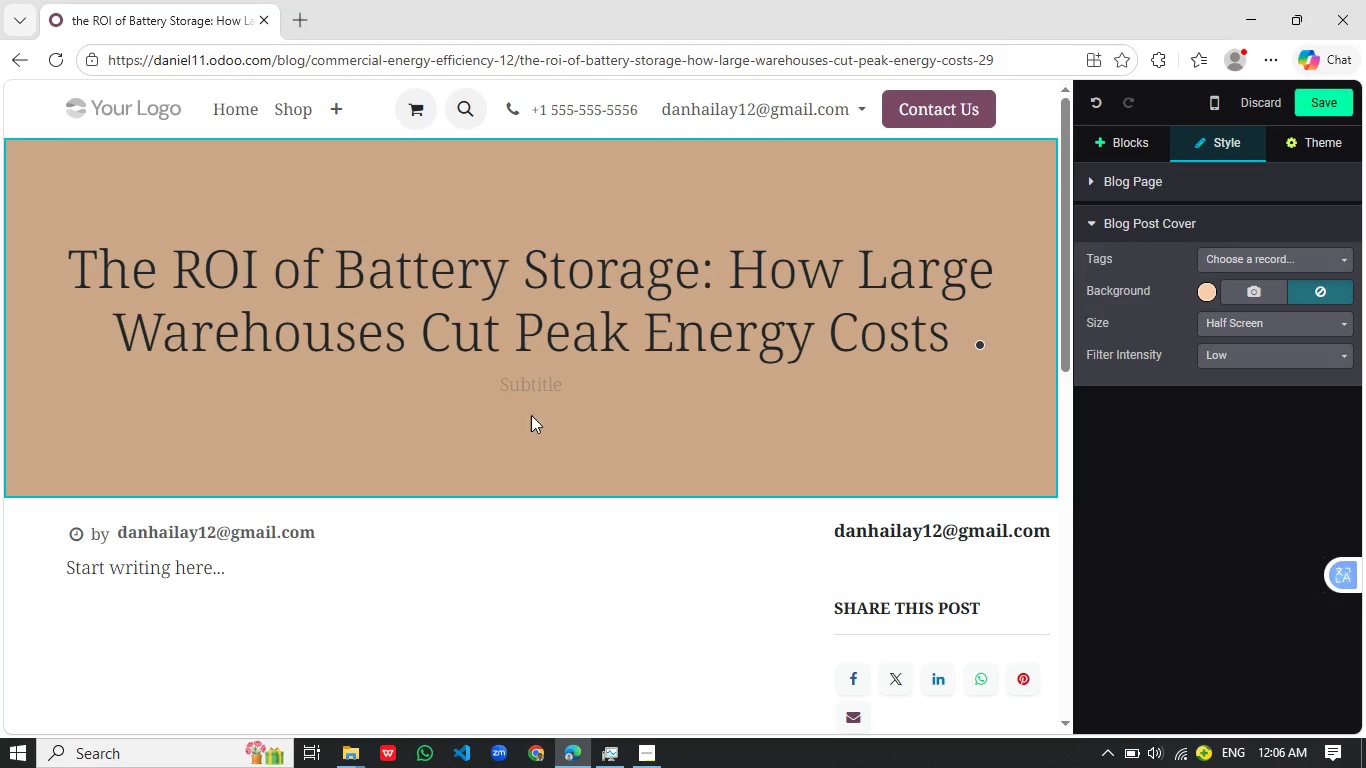 
left_click([493, 398])
 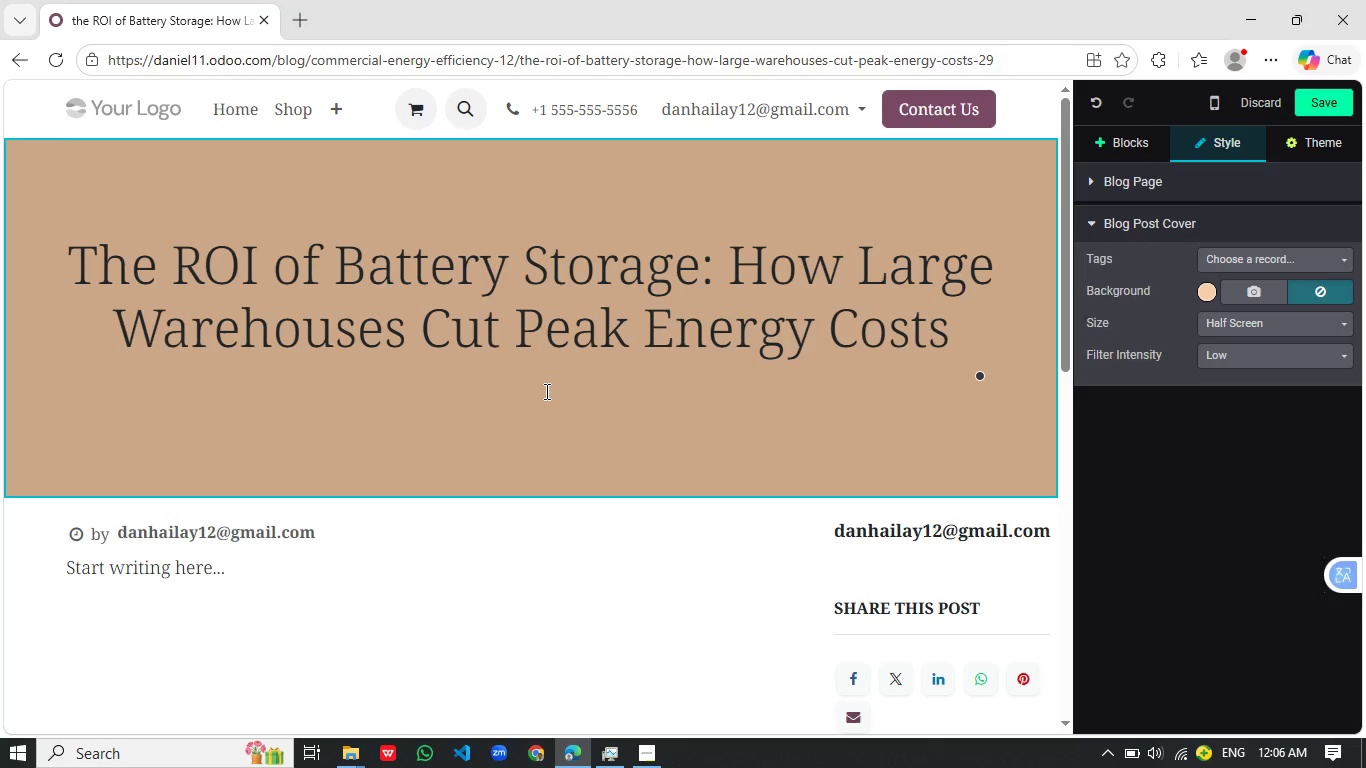 
type(Why peak shaving with battery systems is becoming the smartest investment of )
key(Backspace)
key(Backspace)
key(Backspace)
type(for 50000+ sq ft industrial facility)
key(Backspace)
type(ies)
 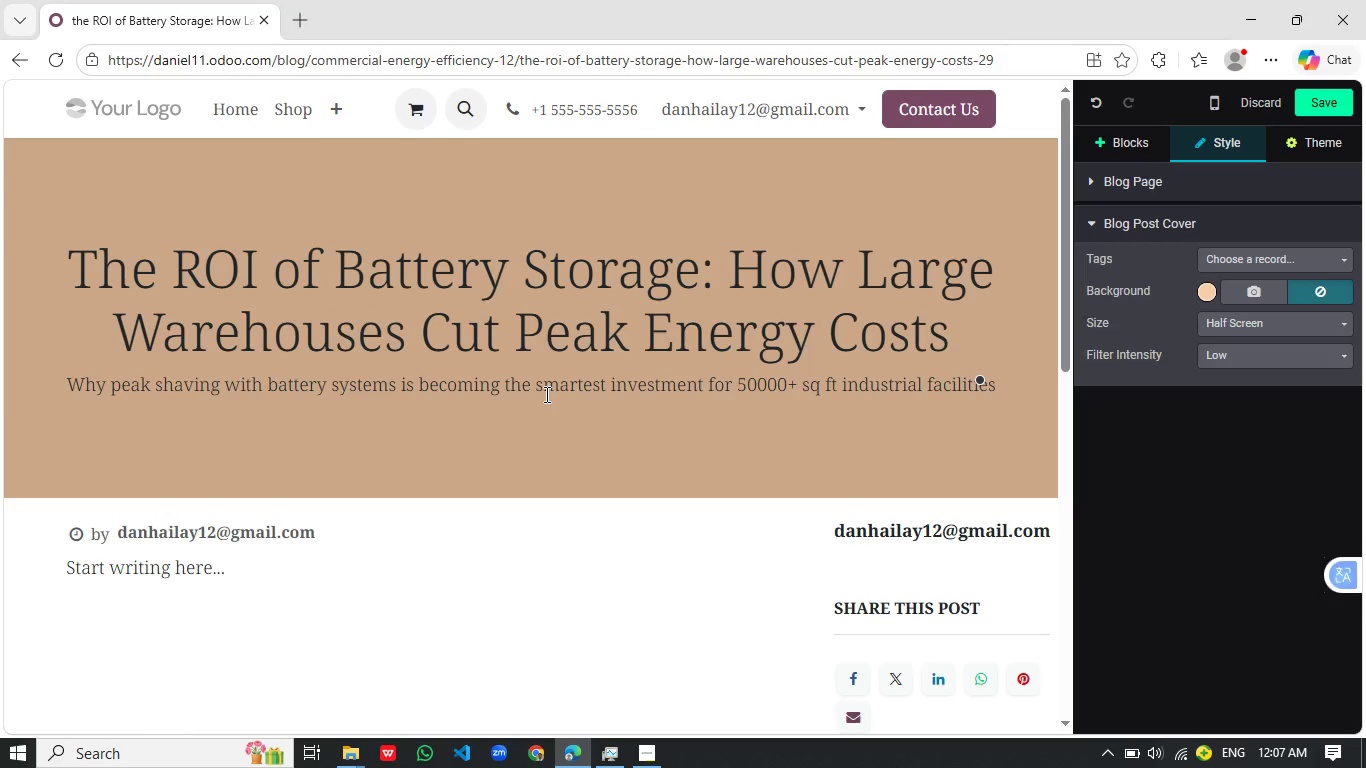 
left_click([588, 449])
 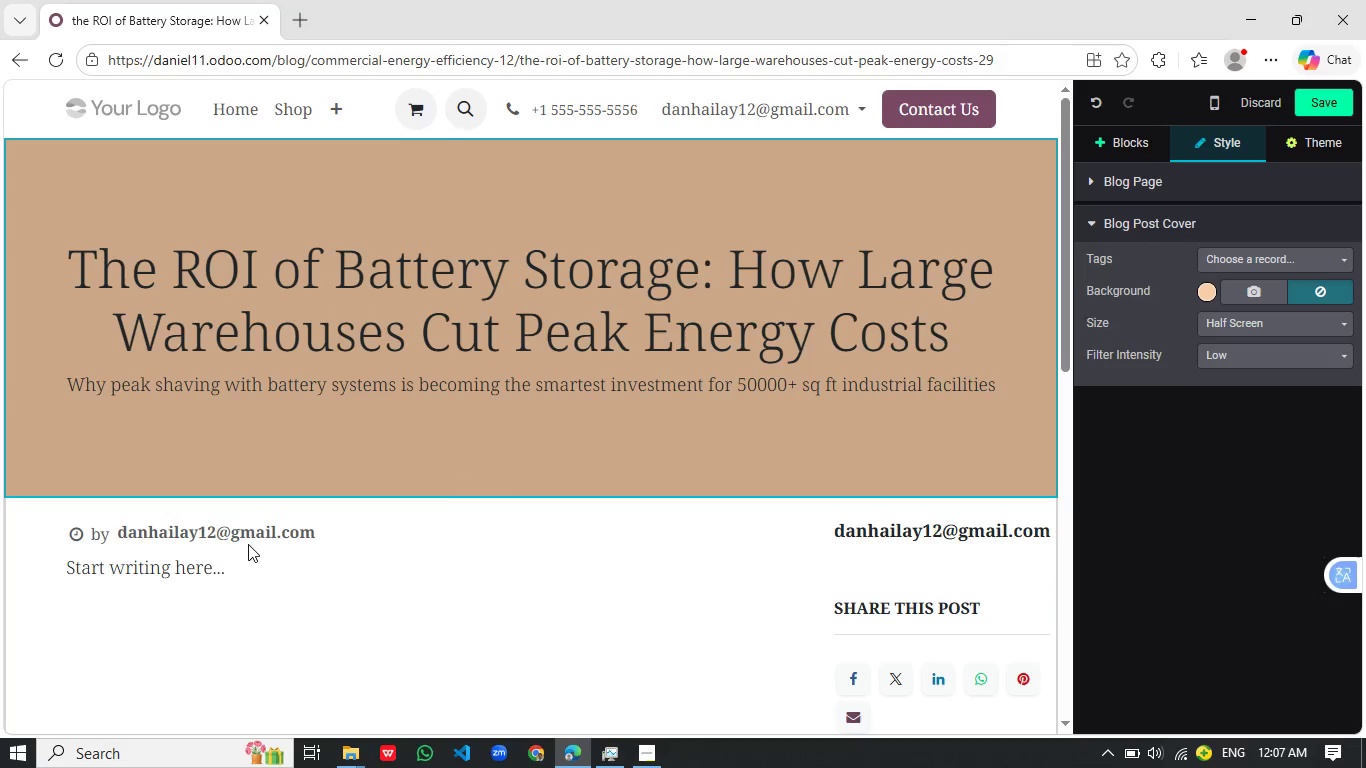 
left_click([258, 531])
 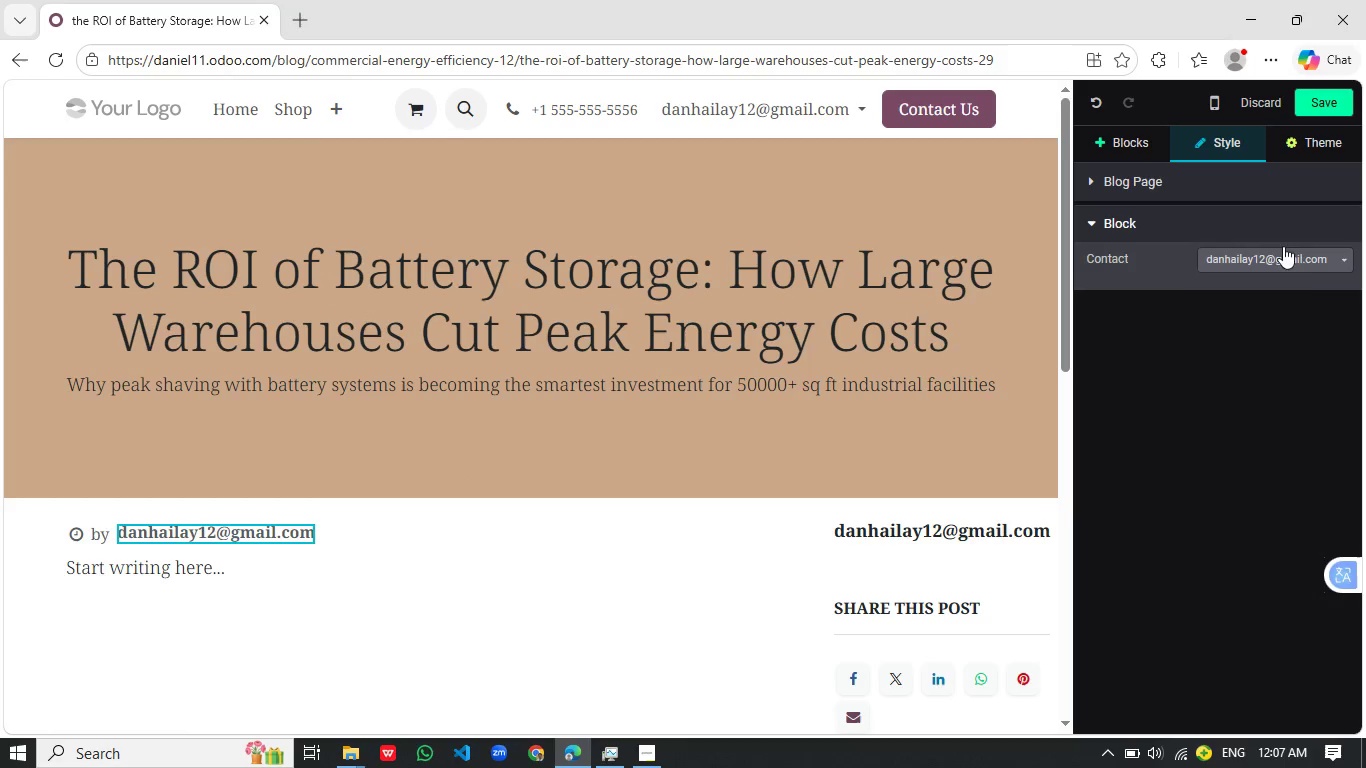 
left_click([1302, 255])
 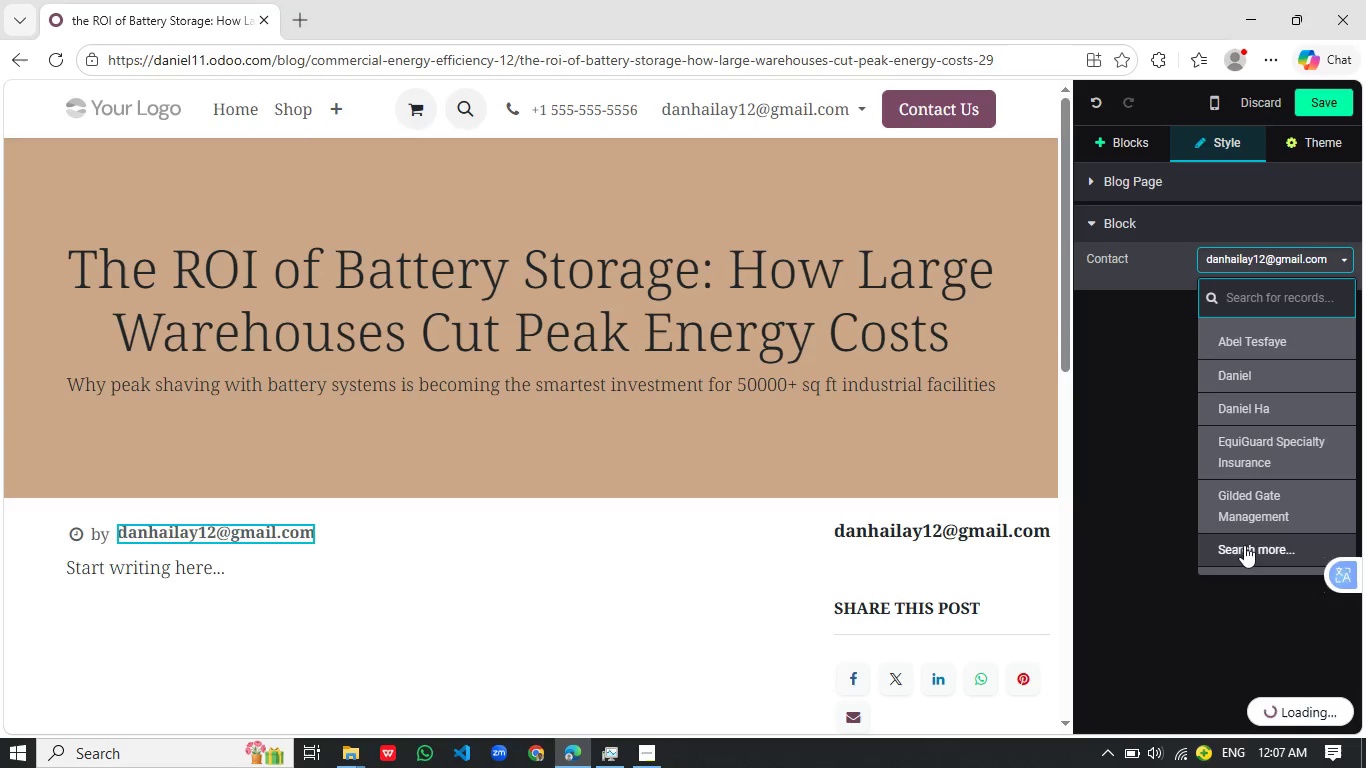 
left_click([1251, 551])
 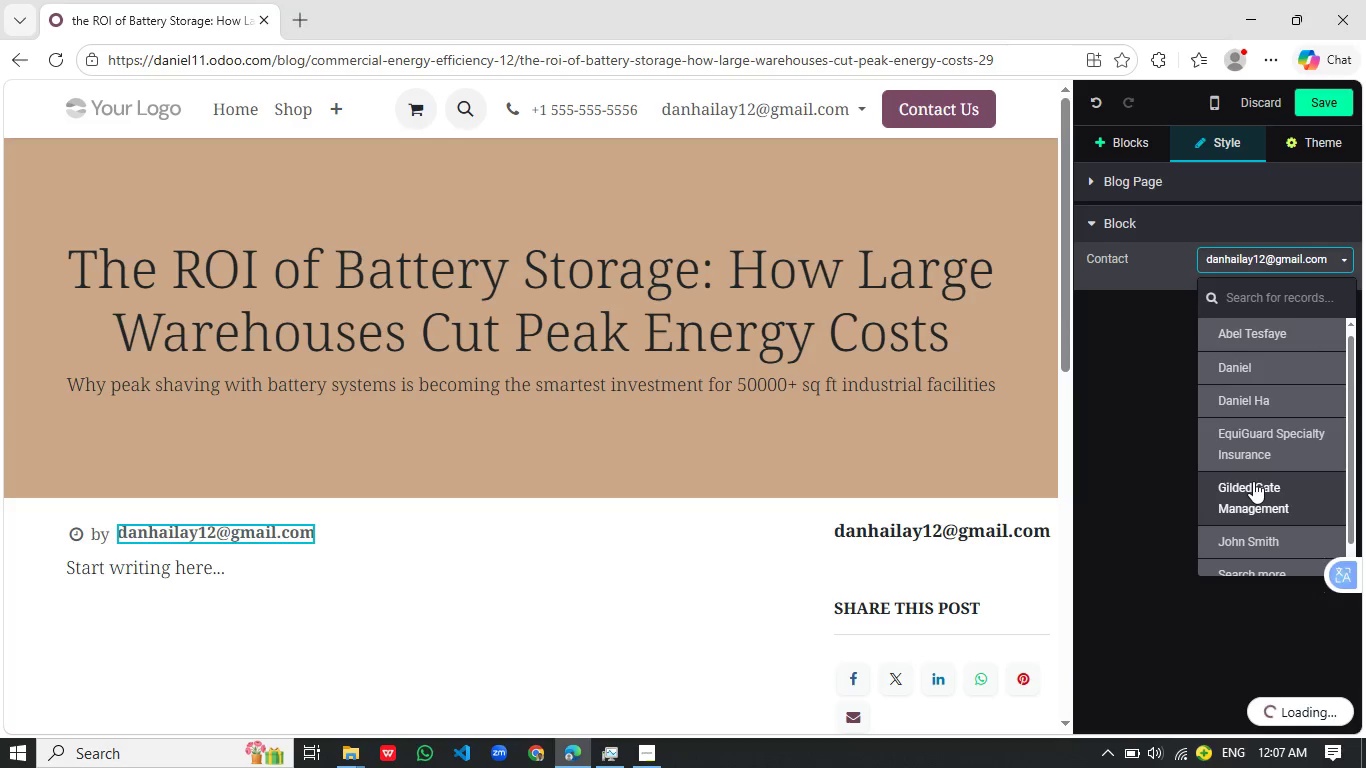 
scroll: coordinate [1254, 479], scroll_direction: down, amount: 3.0
 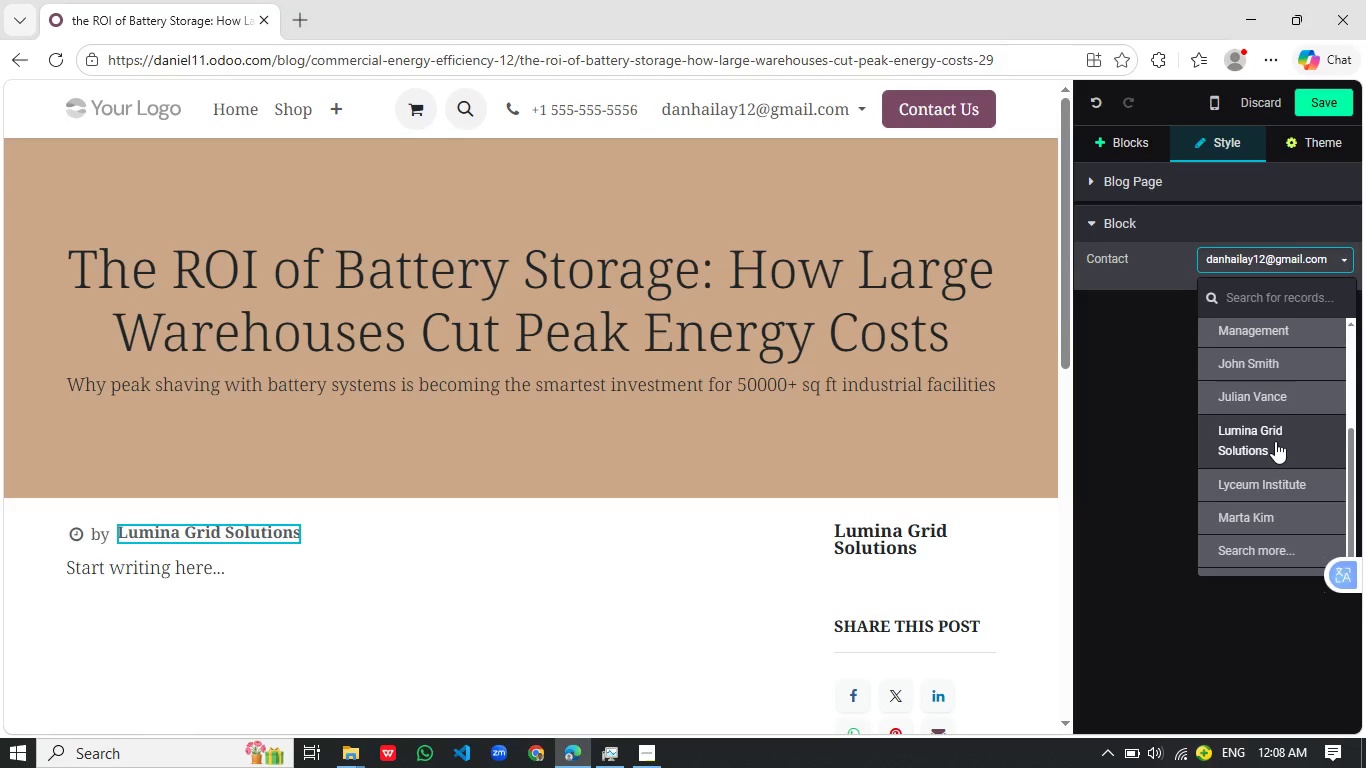 
left_click([1273, 442])
 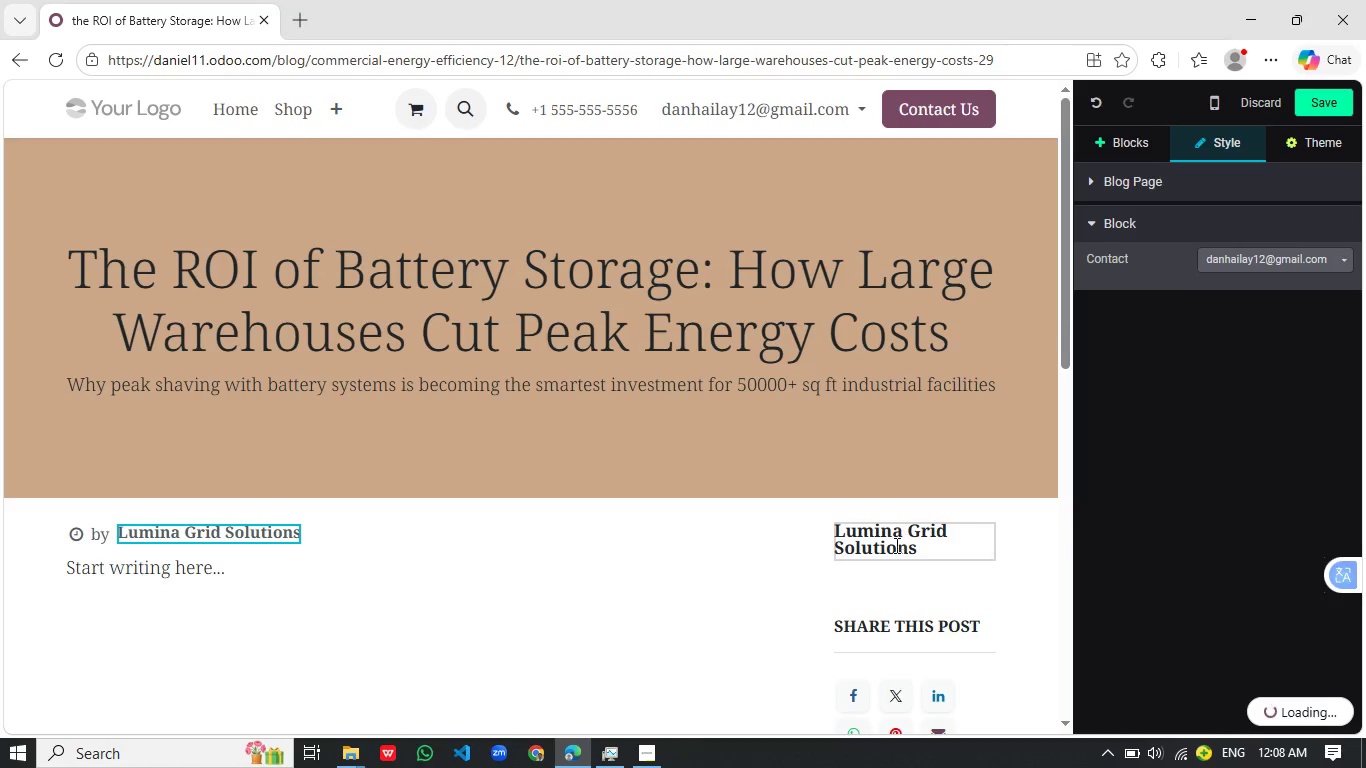 
left_click([621, 534])
 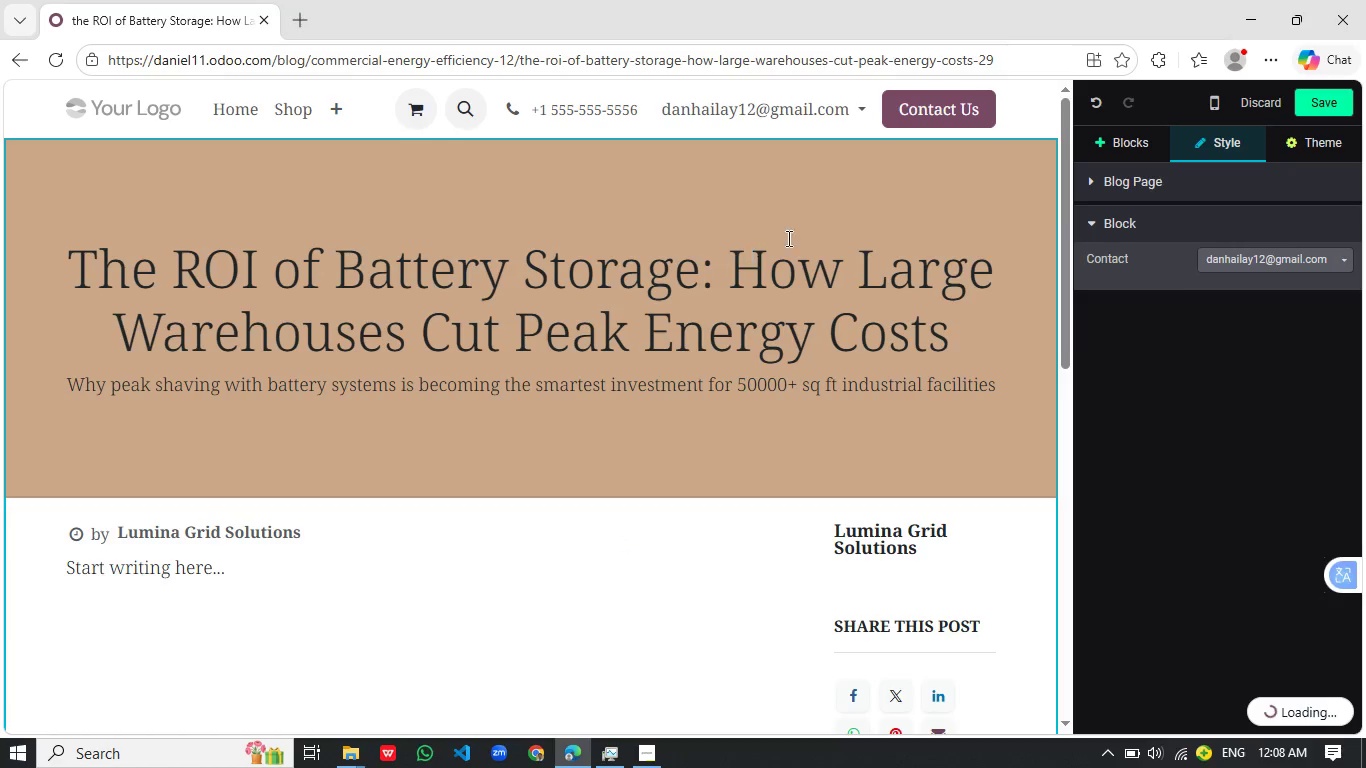 
left_click([859, 203])
 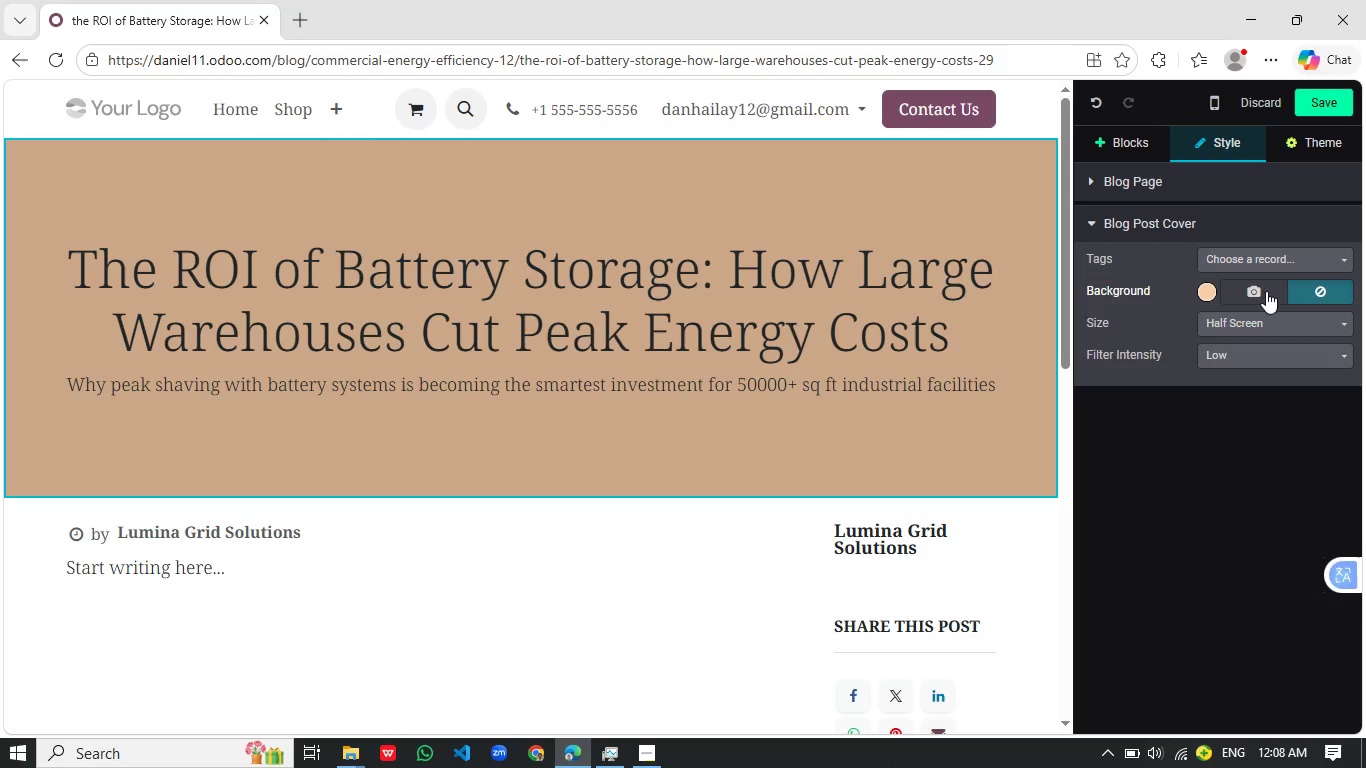 
wait(14.42)
 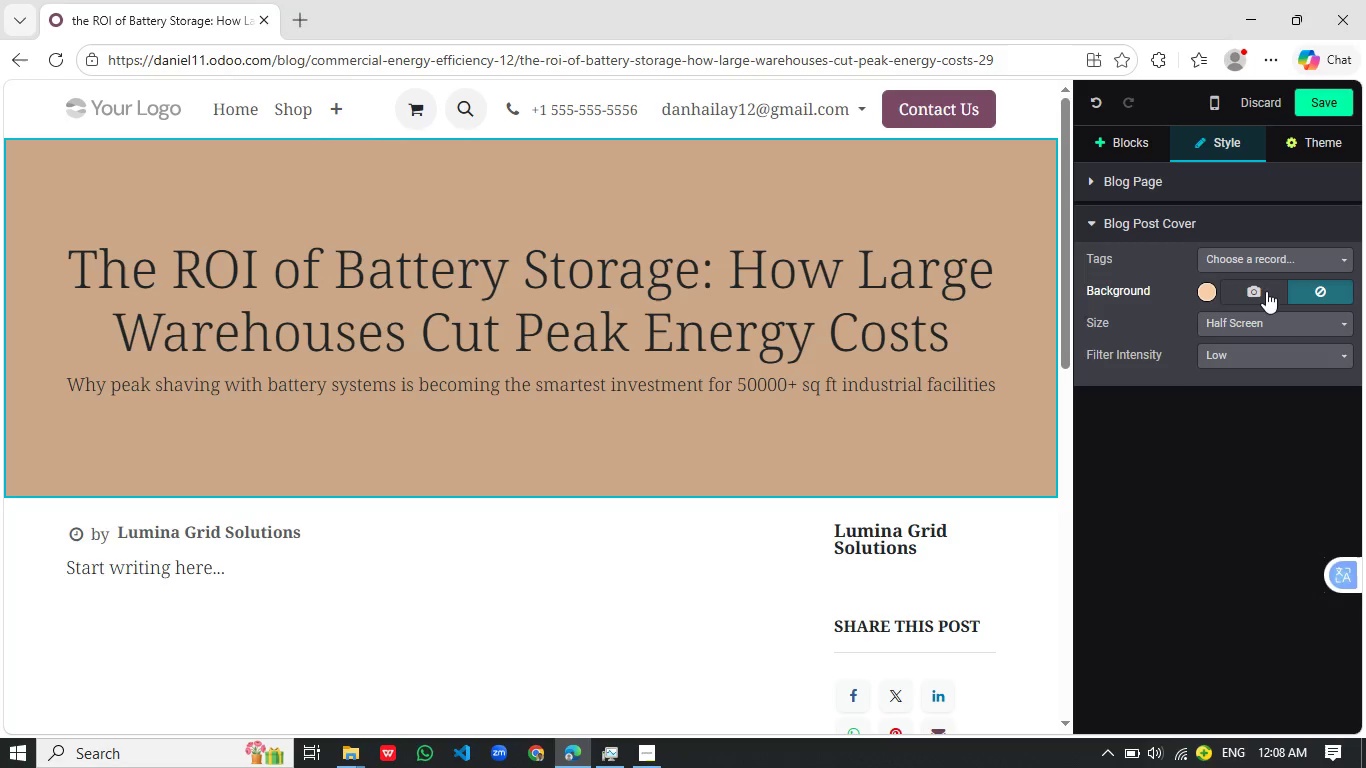 
type(i)
key(Backspace)
type(large a)
key(Backspace)
type(warehouse battery energy storage system industrial faclty)
 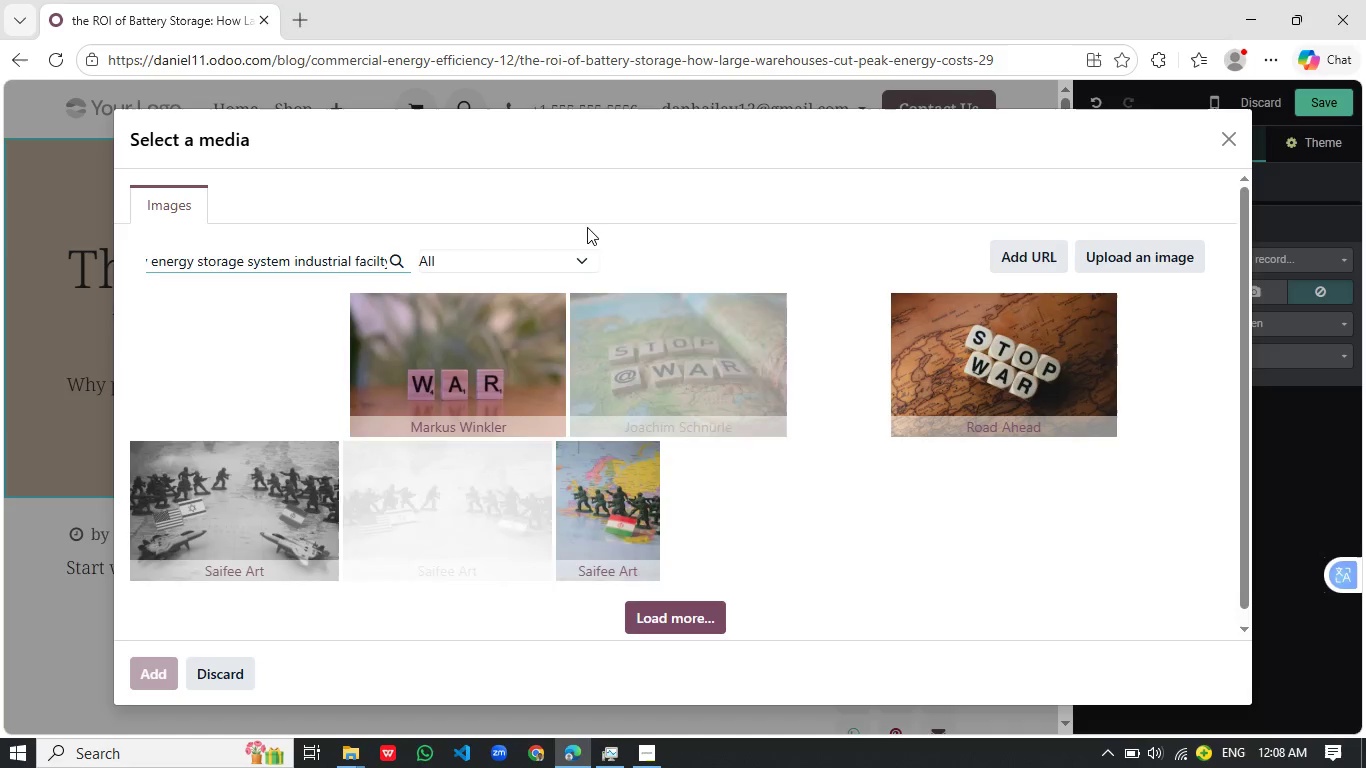 
wait(7.44)
 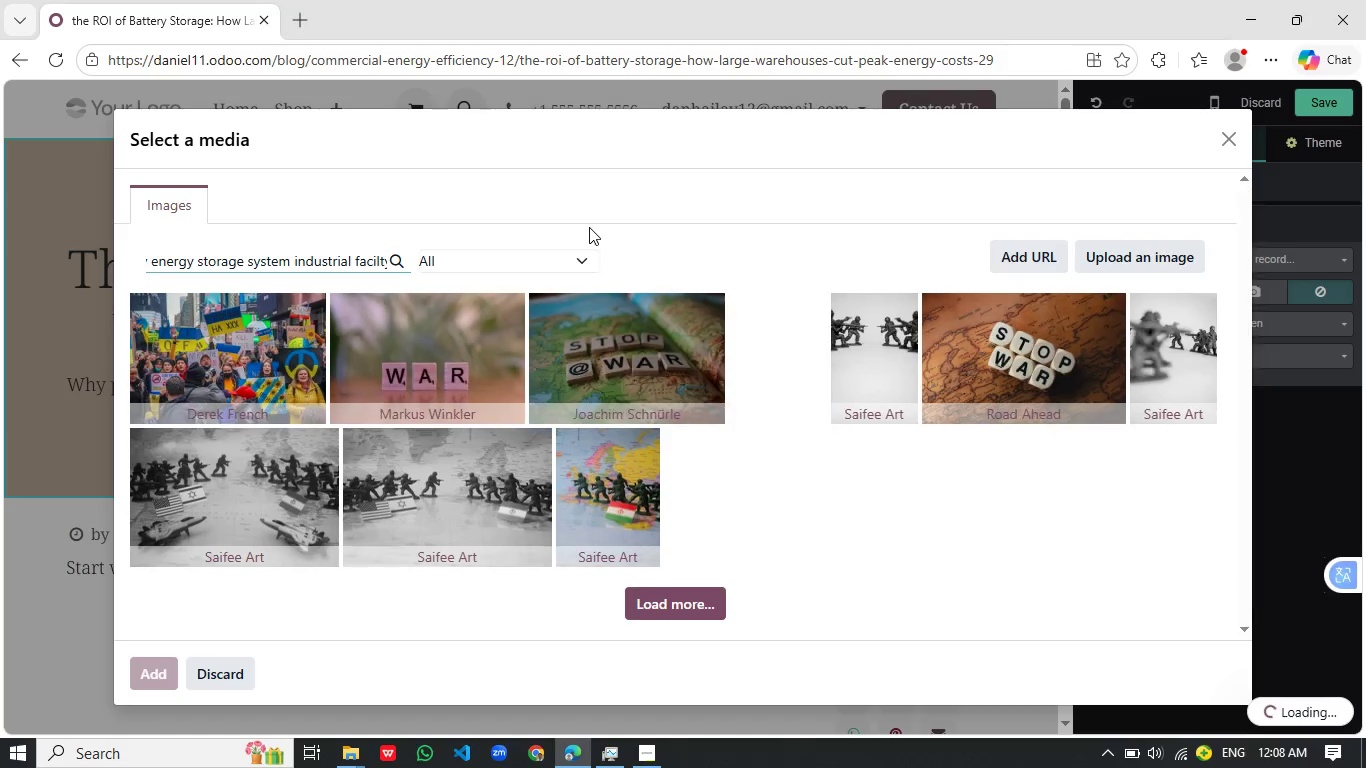 
key(Control+A)
 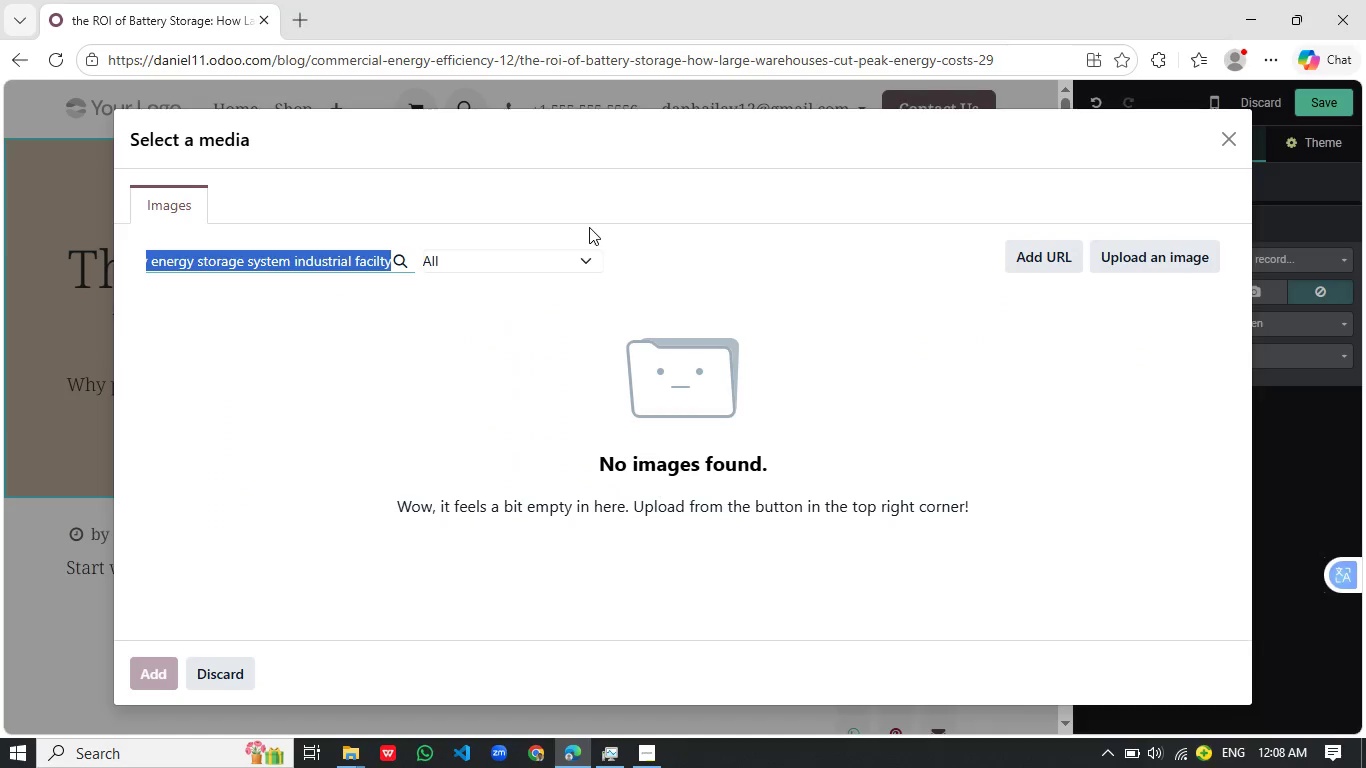 
key(Control+C)
 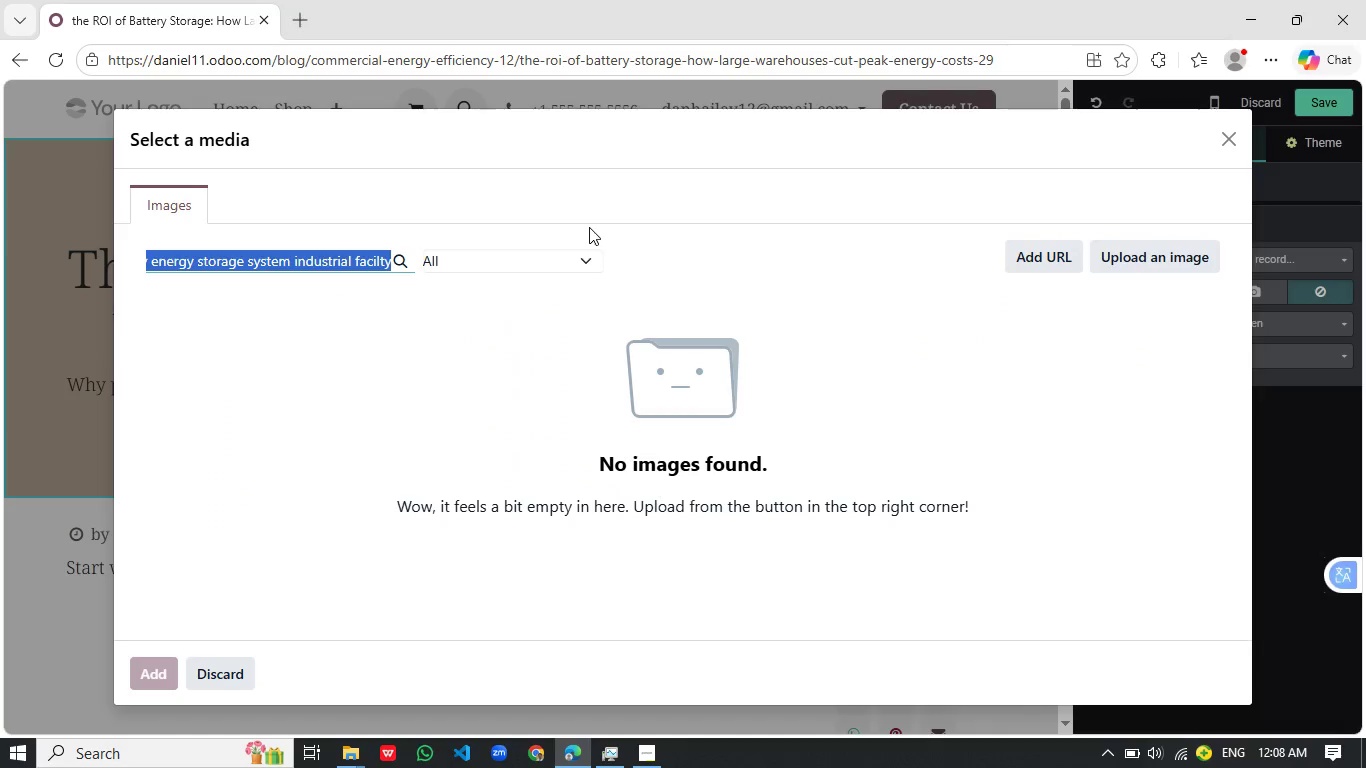 
key(Control+C)
 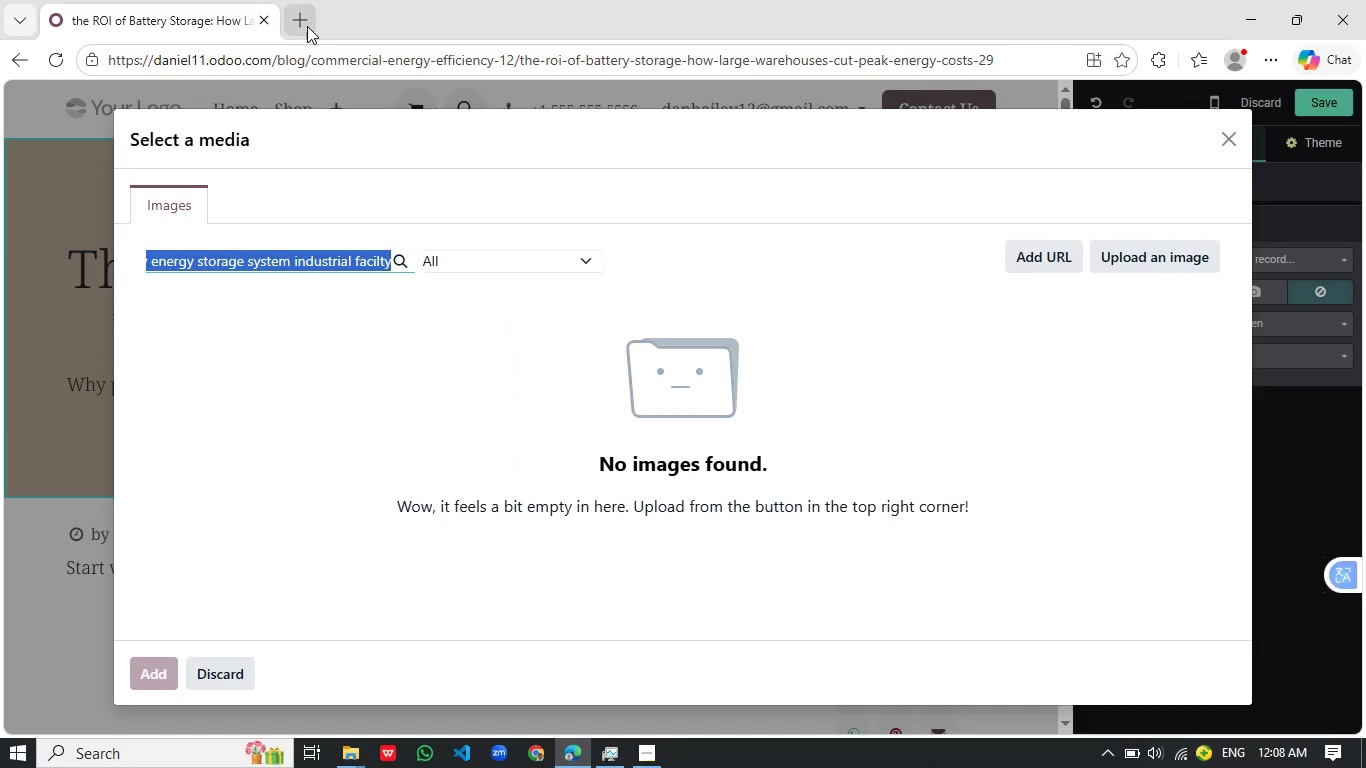 
left_click([307, 19])
 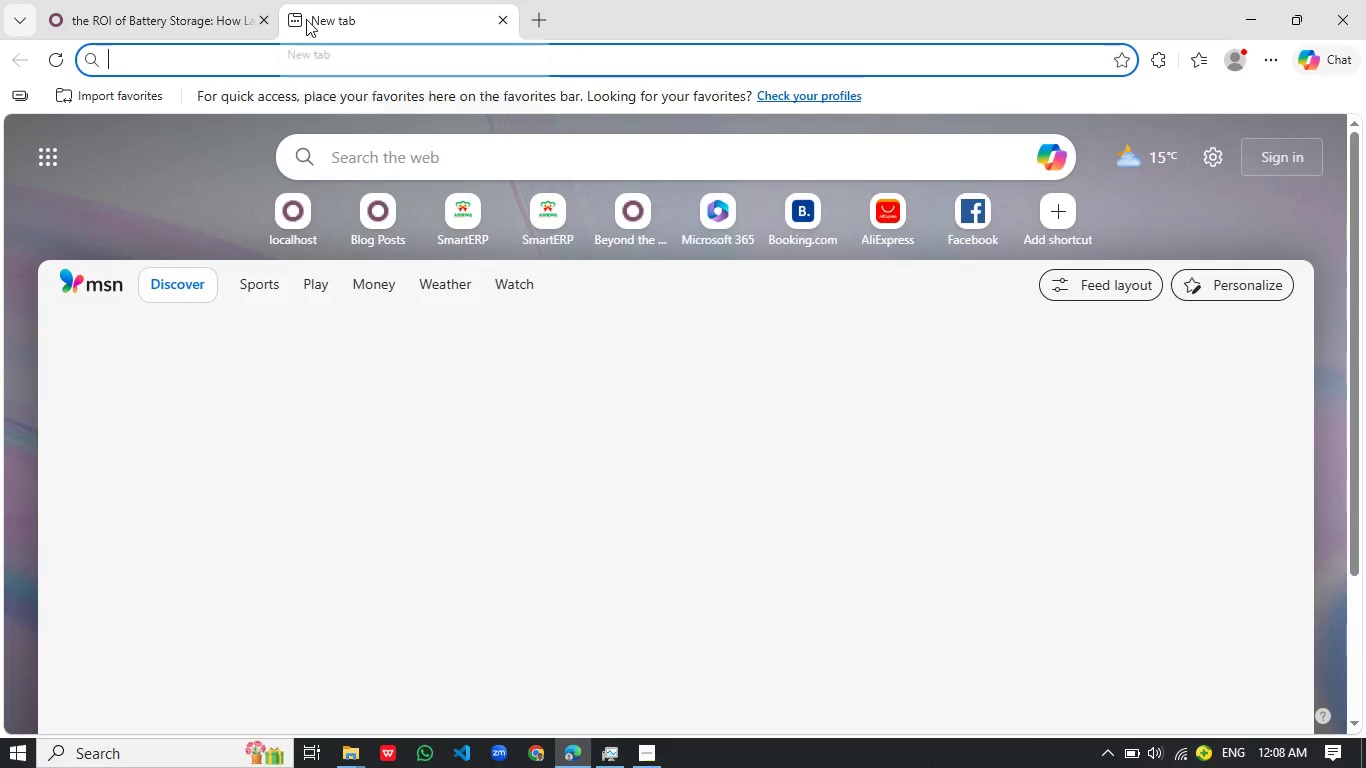 
type(google)
 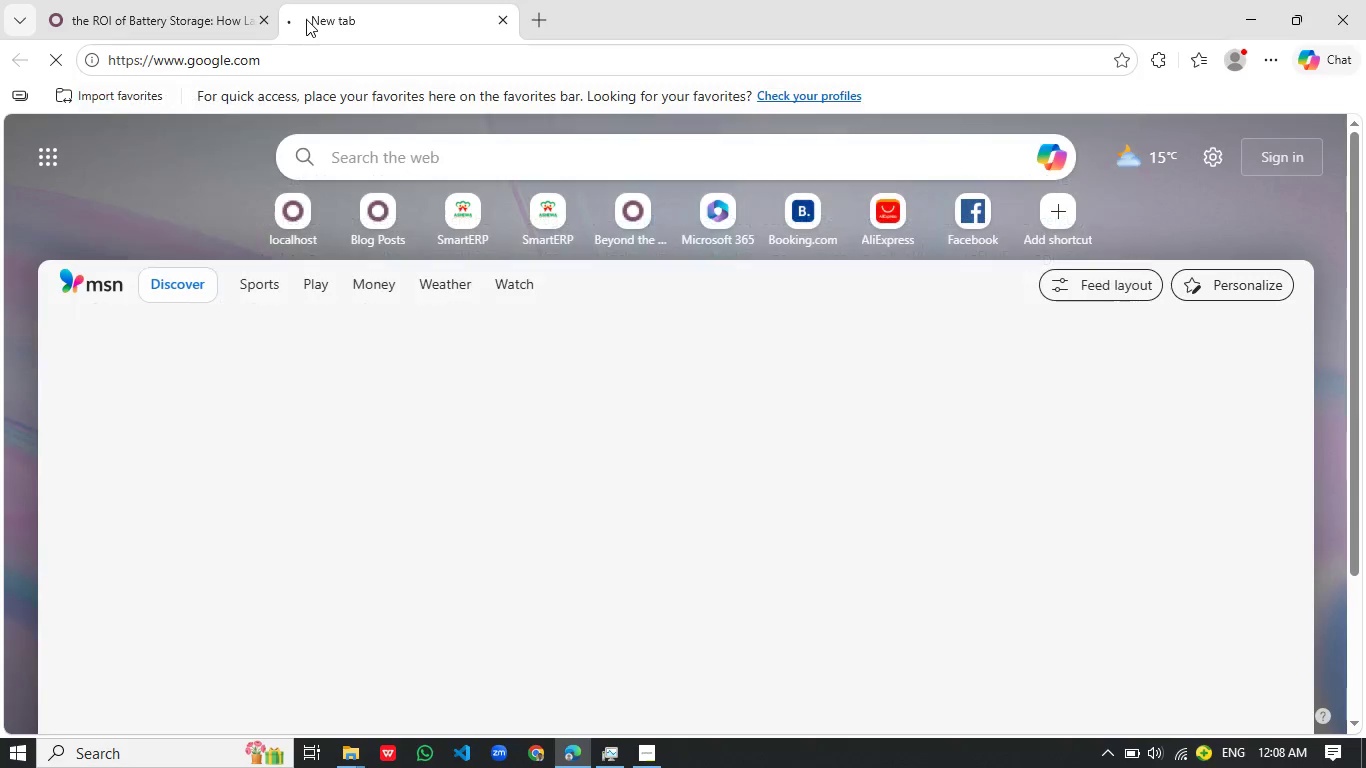 
key(Enter)
 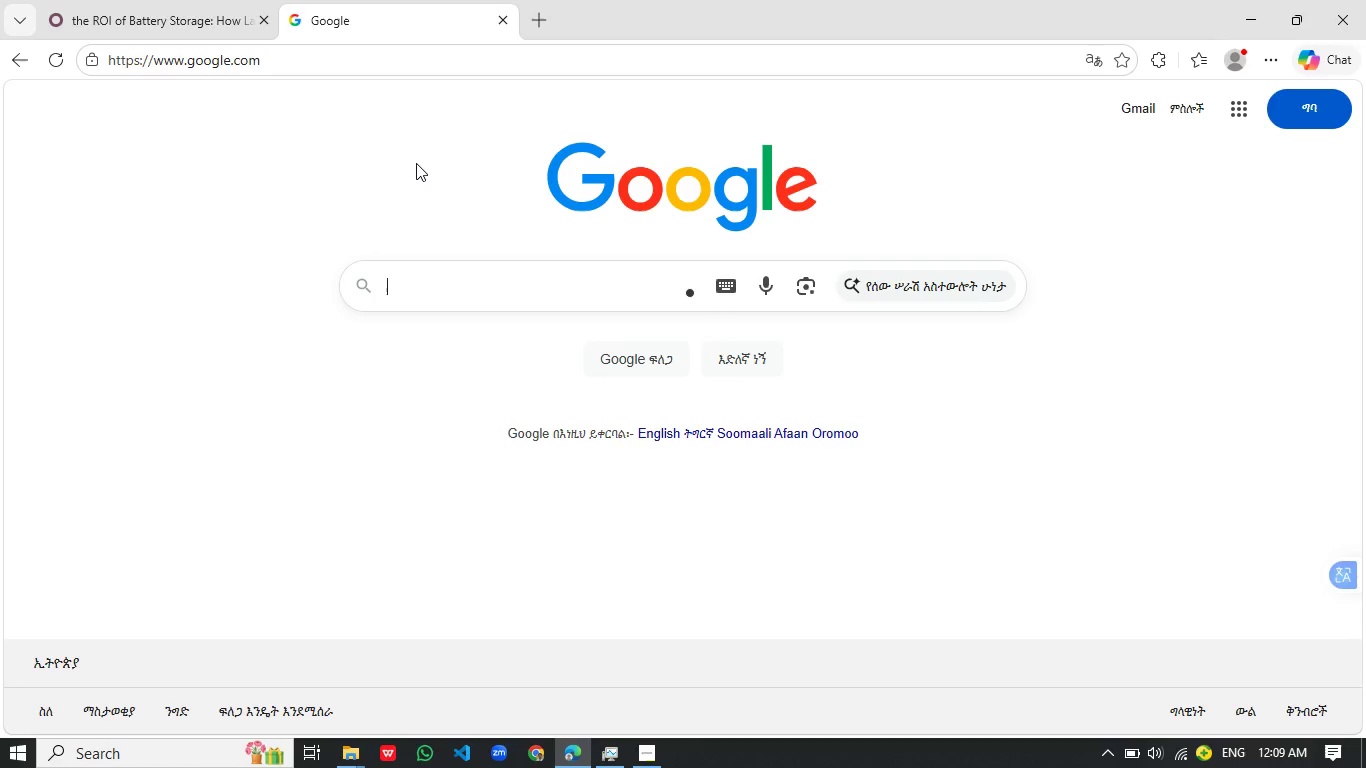 
wait(19.3)
 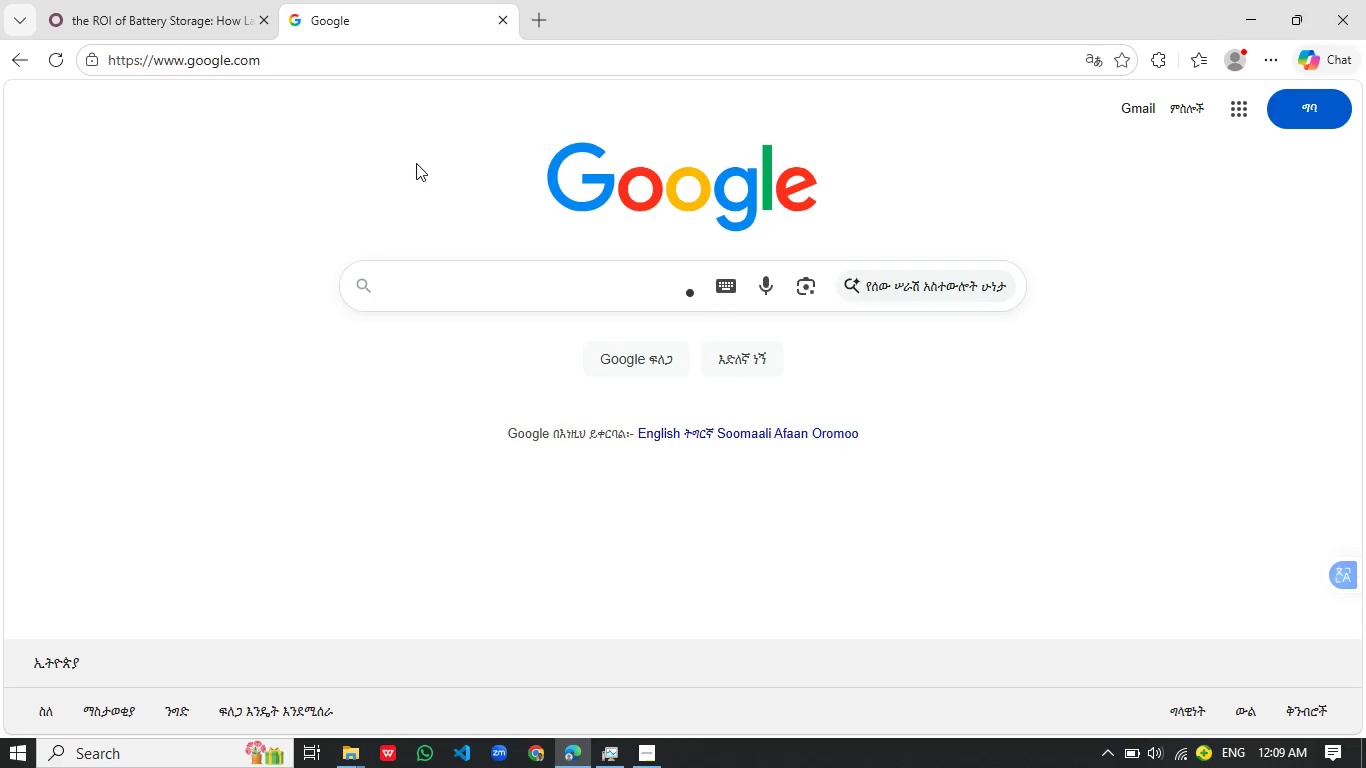 
key(Control+V)
 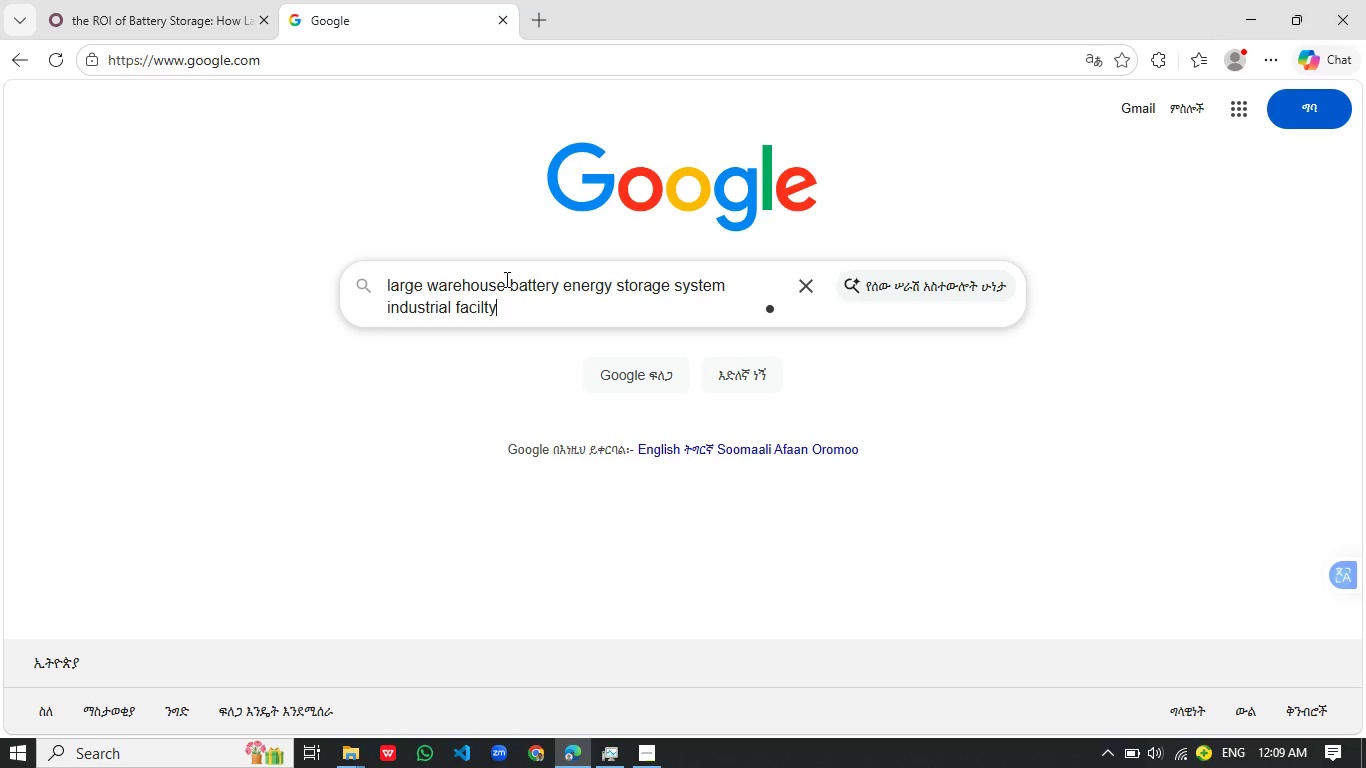 
key(Enter)
 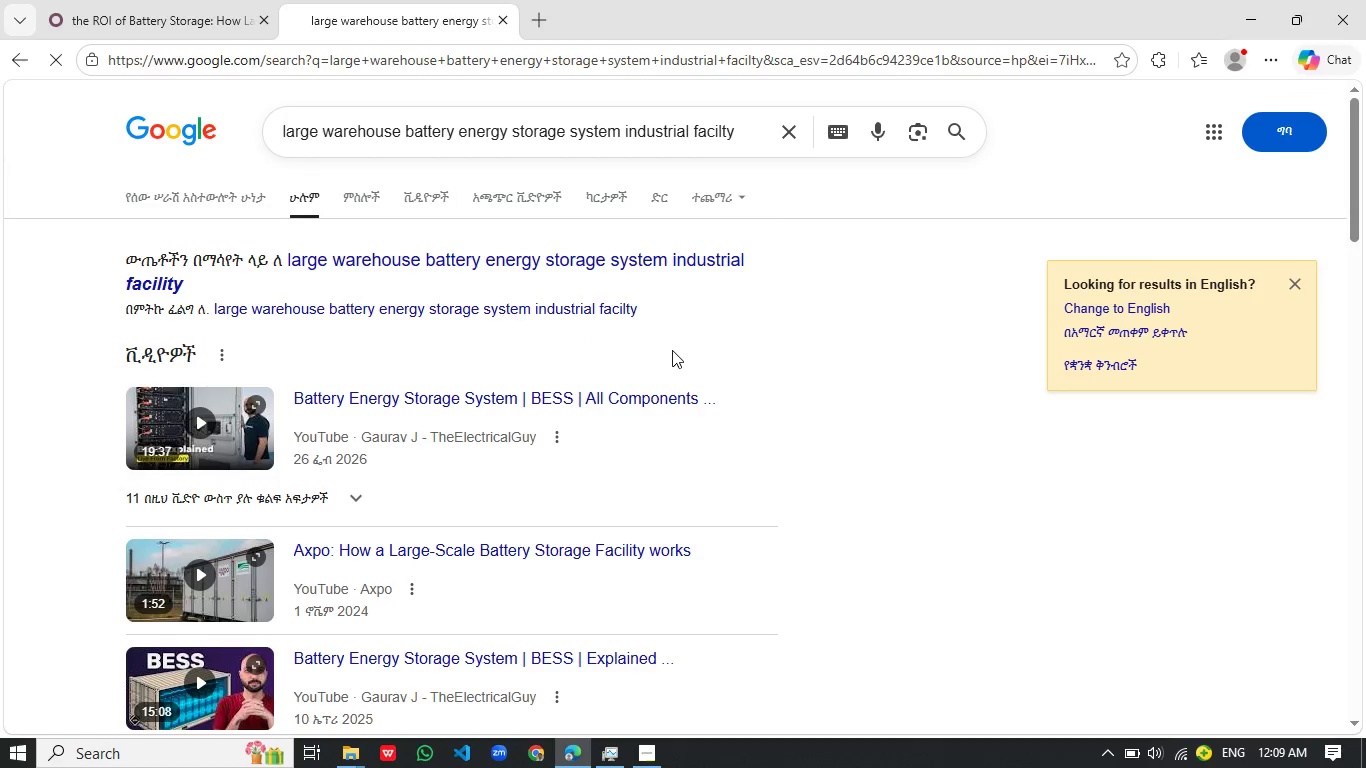 
wait(5.19)
 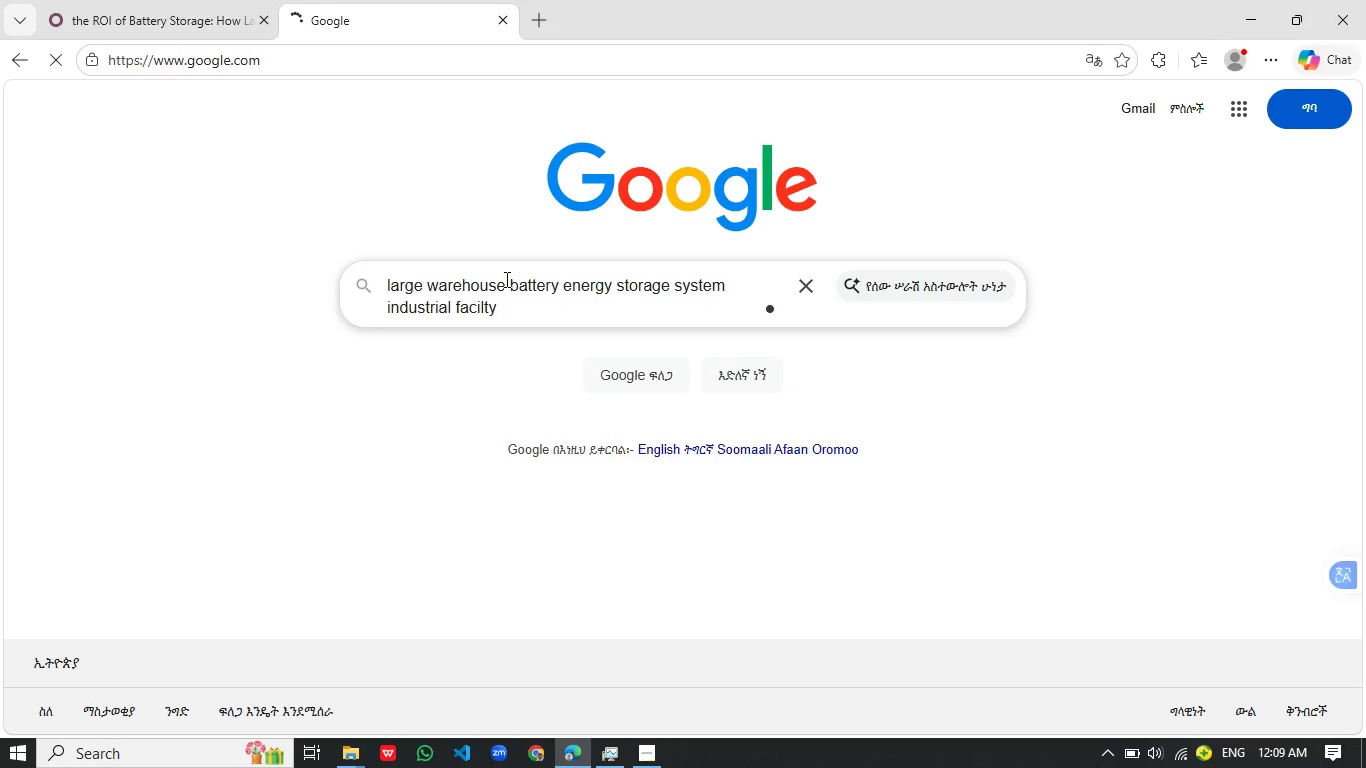 
left_click([352, 208])
 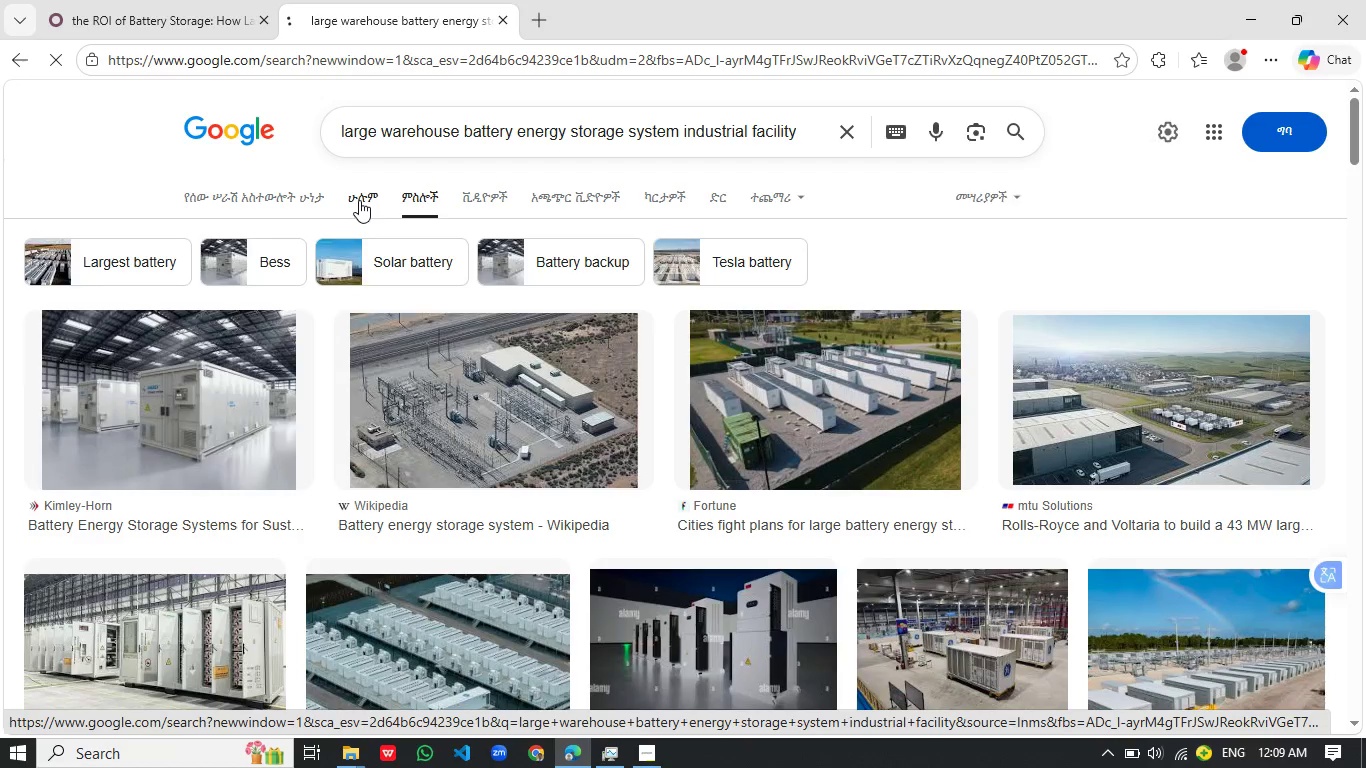 
wait(8.44)
 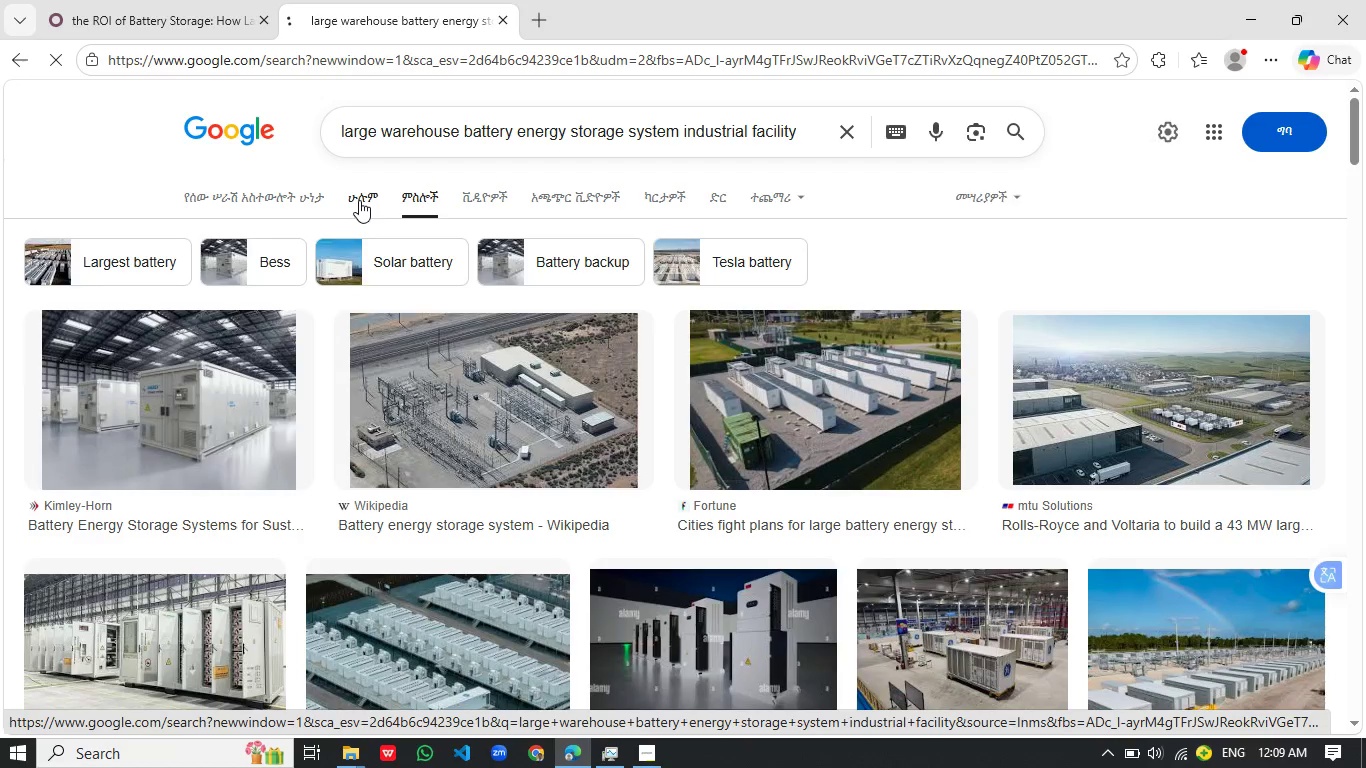 
left_click([500, 391])
 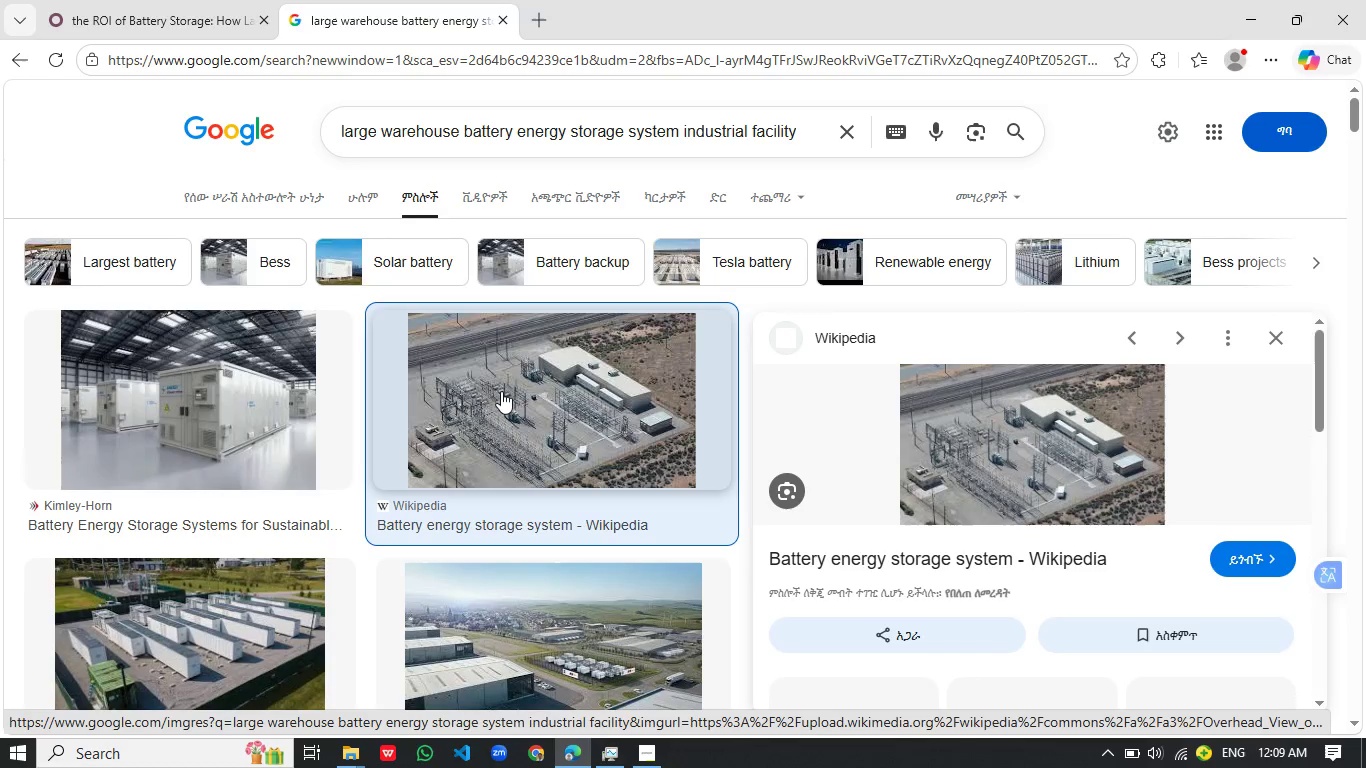 
scroll: coordinate [497, 486], scroll_direction: down, amount: 12.0
 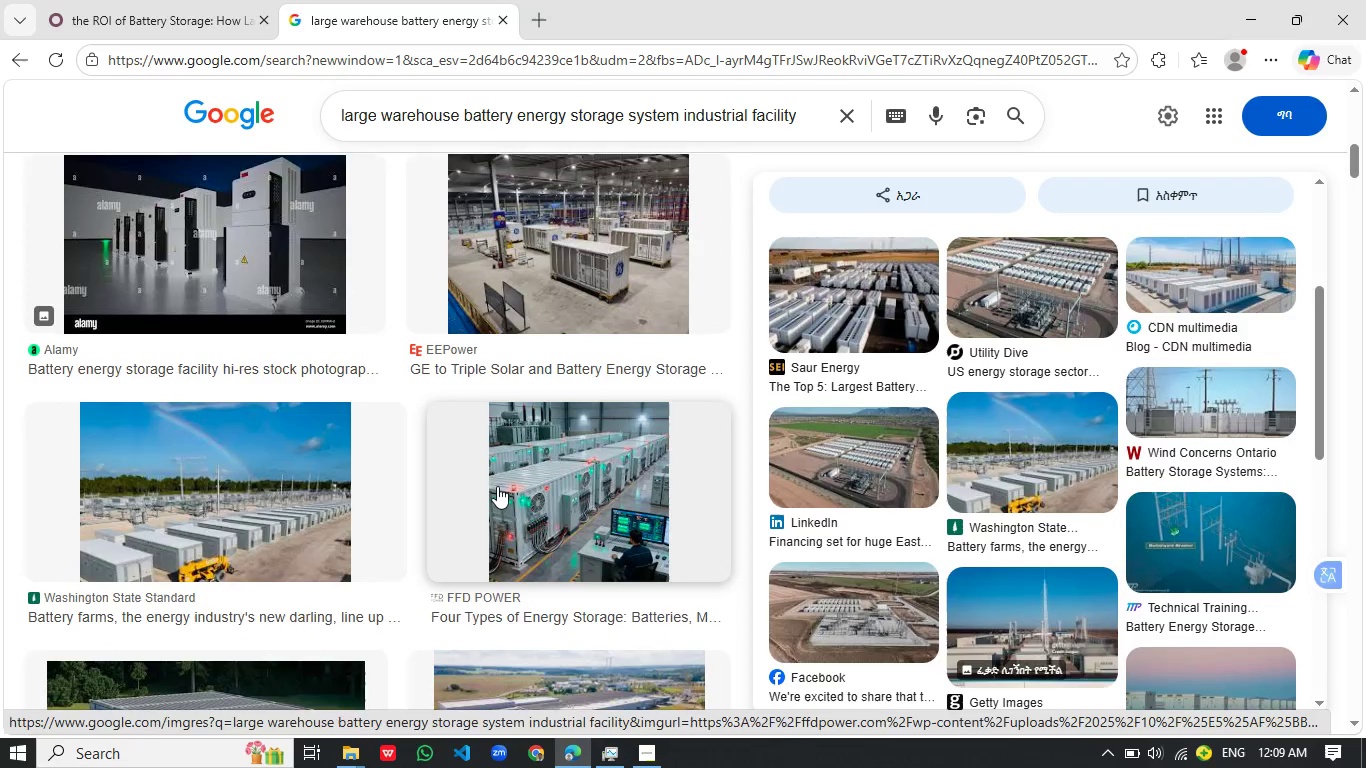 
scroll: coordinate [1095, 510], scroll_direction: up, amount: 1.0
 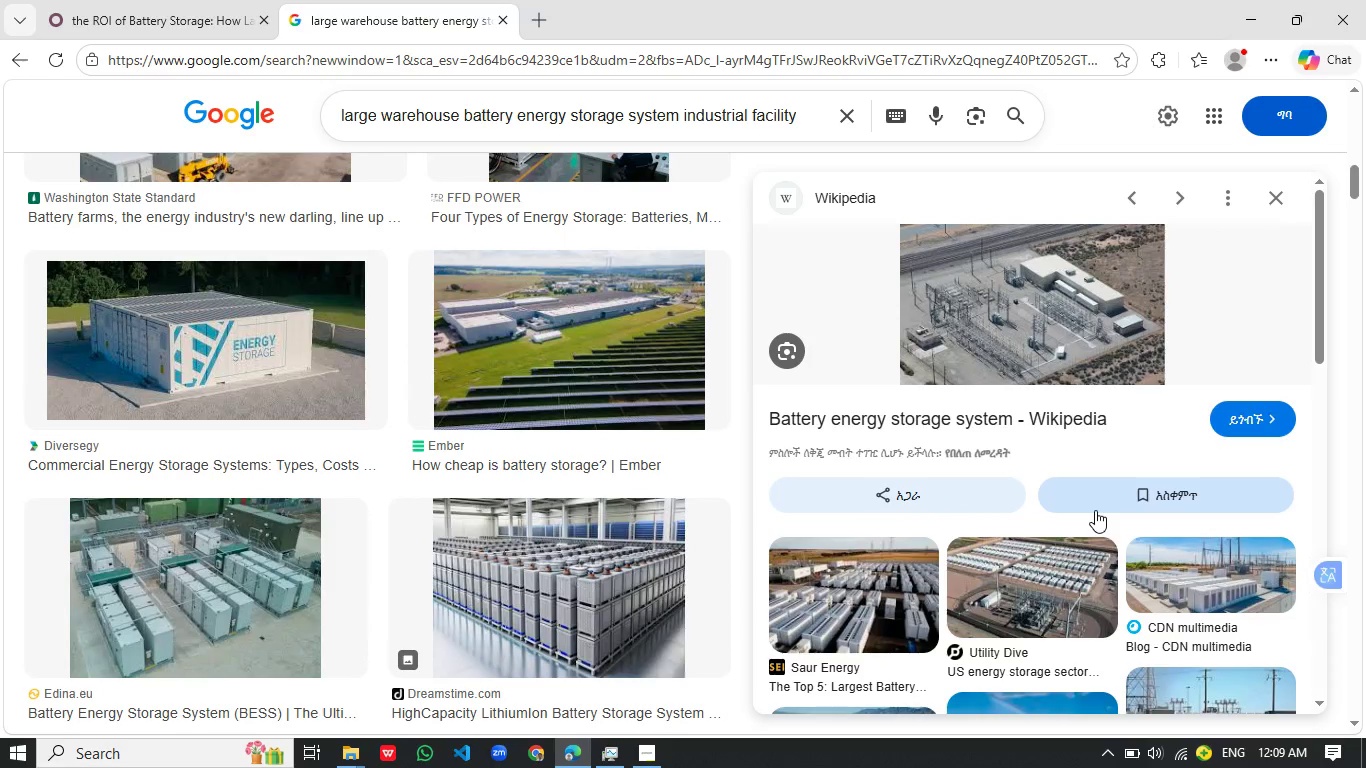 
wait(5.84)
 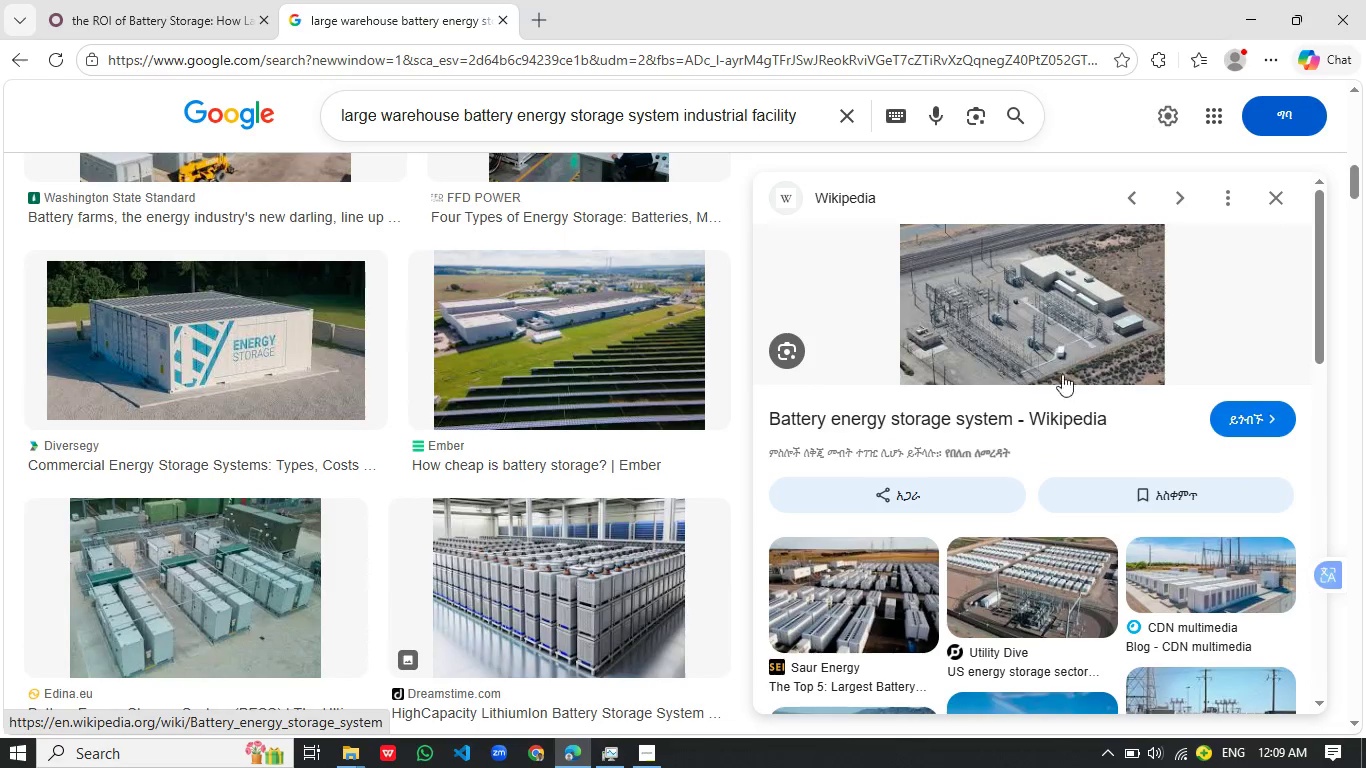 
right_click([1069, 325])
 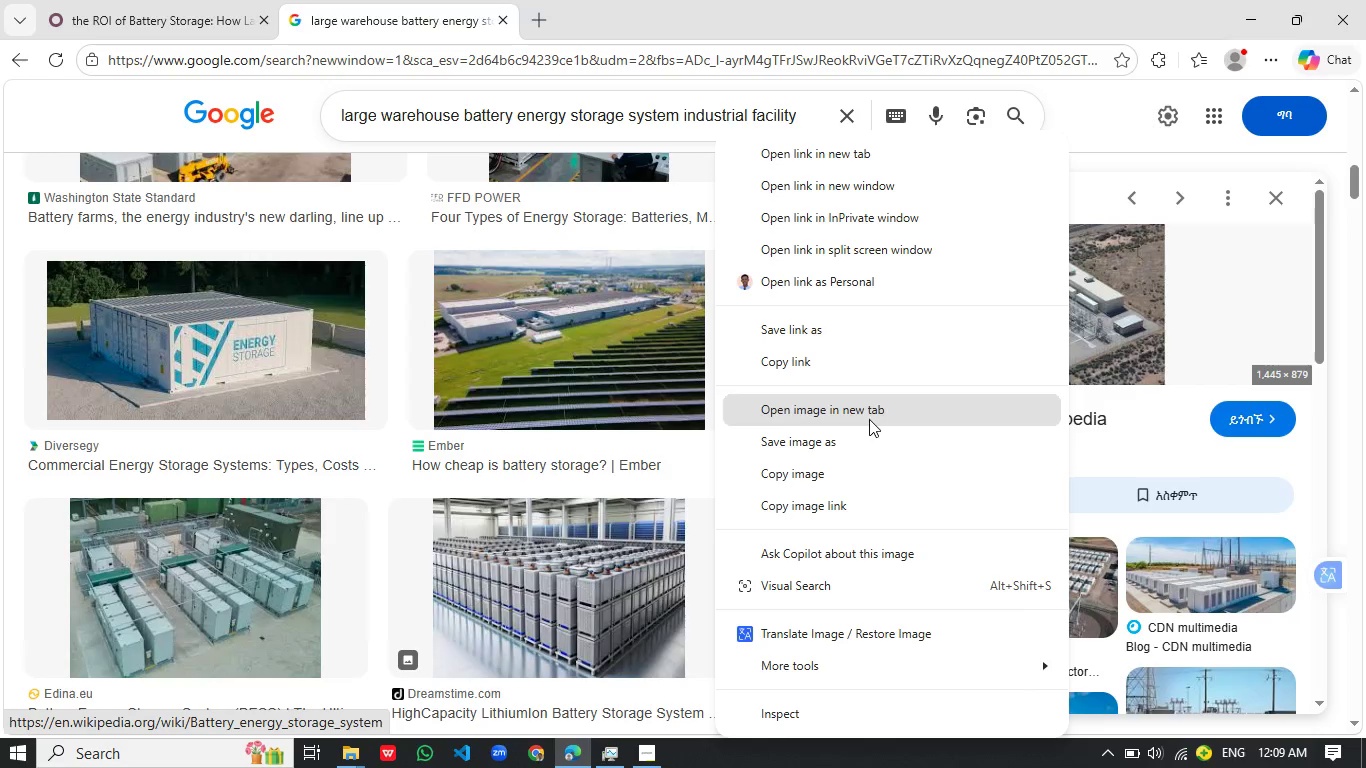 
scroll: coordinate [1095, 510], scroll_direction: up, amount: 2.0
 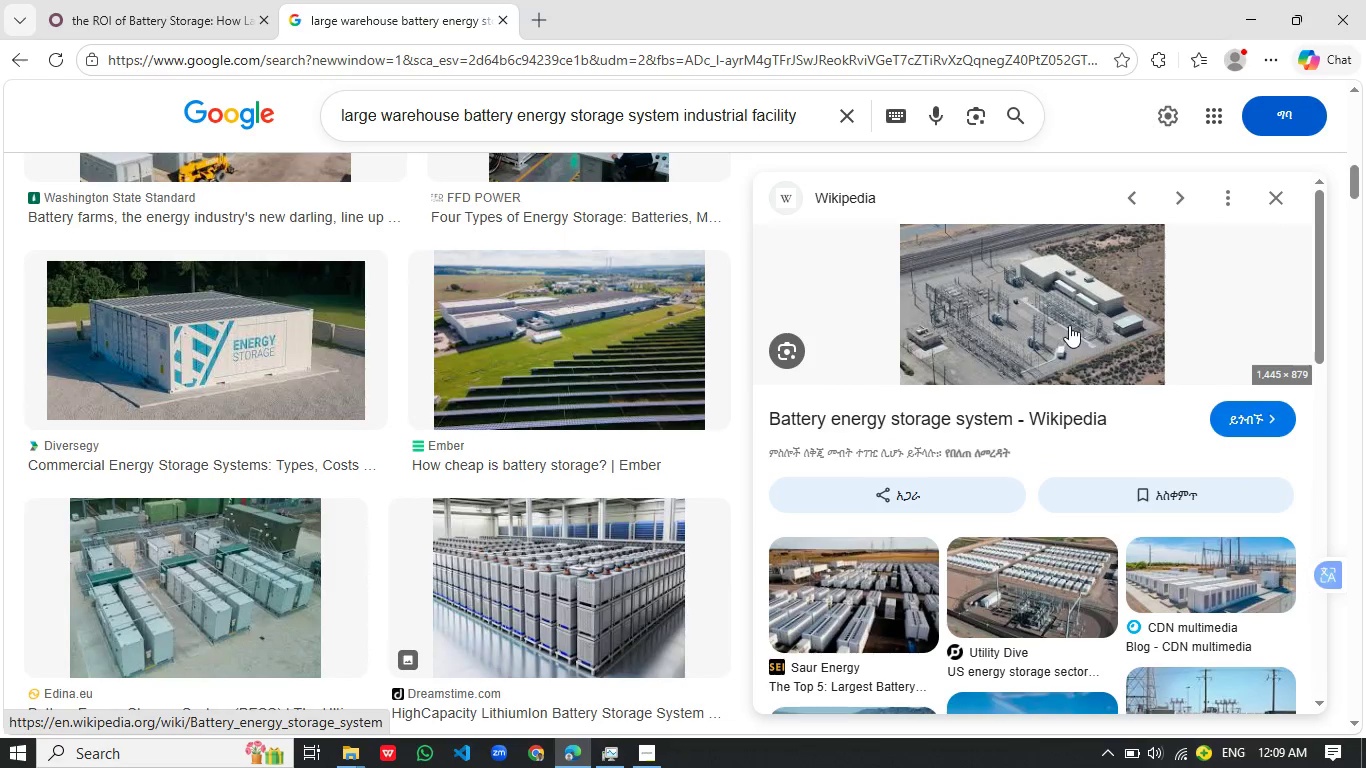 
left_click([870, 434])
 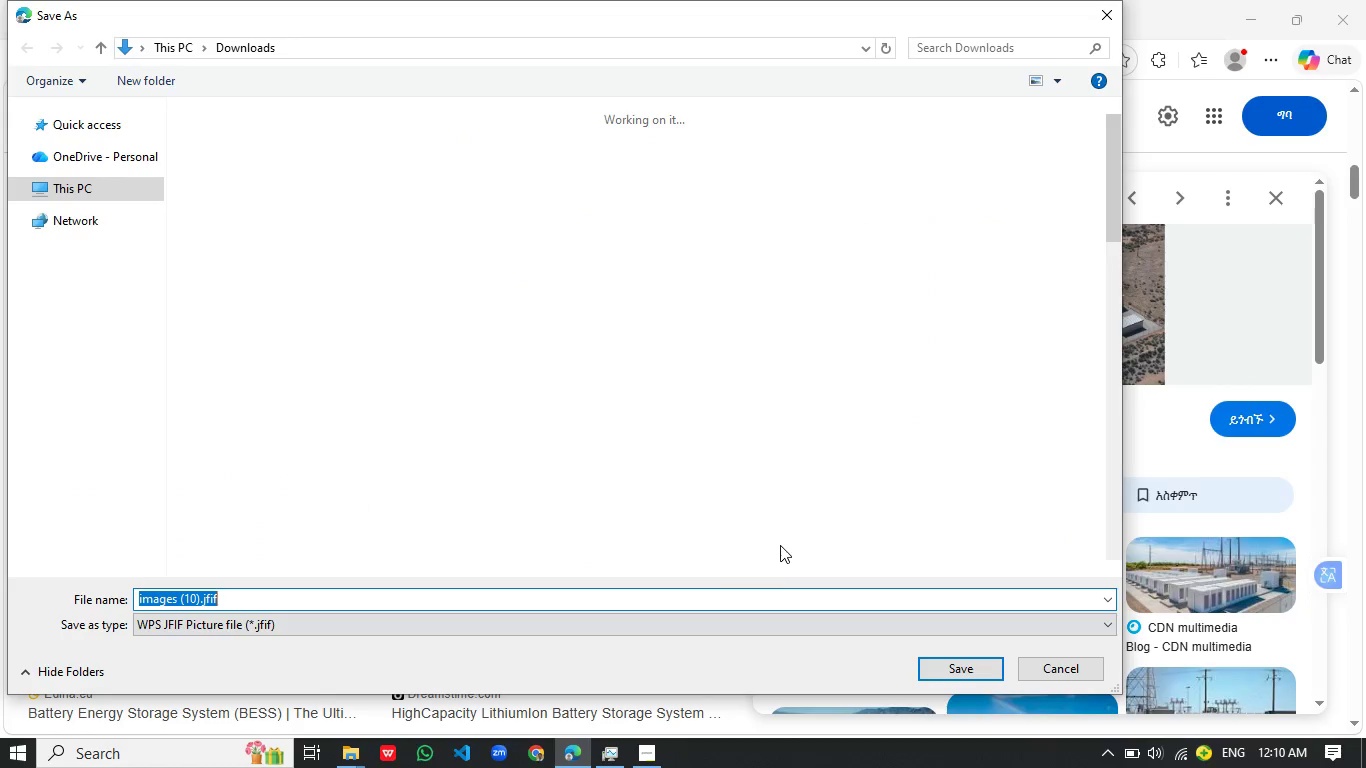 
wait(6.25)
 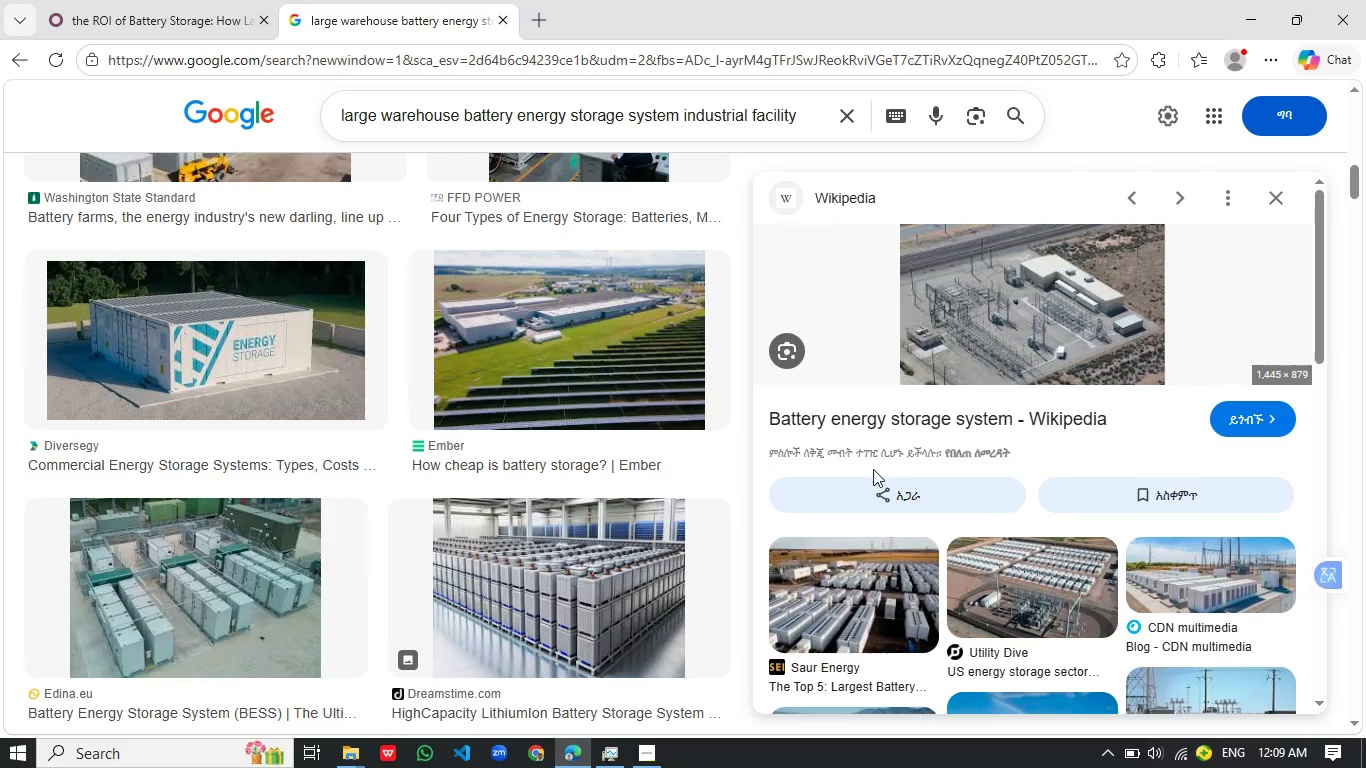 
type(imshr)
 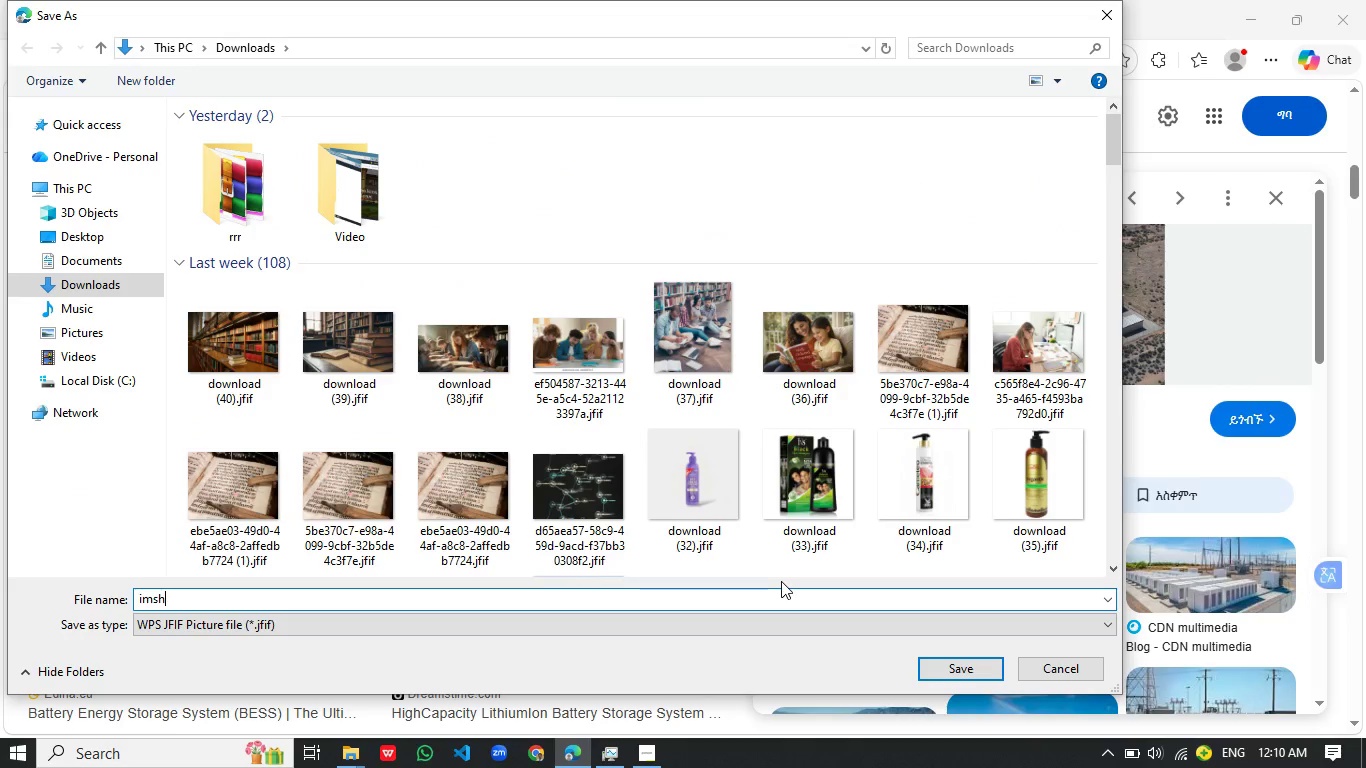 
key(Backspace)
key(Backspace)
key(Backspace)
type(s)
key(Backspace)
type(hr)
key(Backspace)
key(Backspace)
type(a)
key(Backspace)
type(age)
 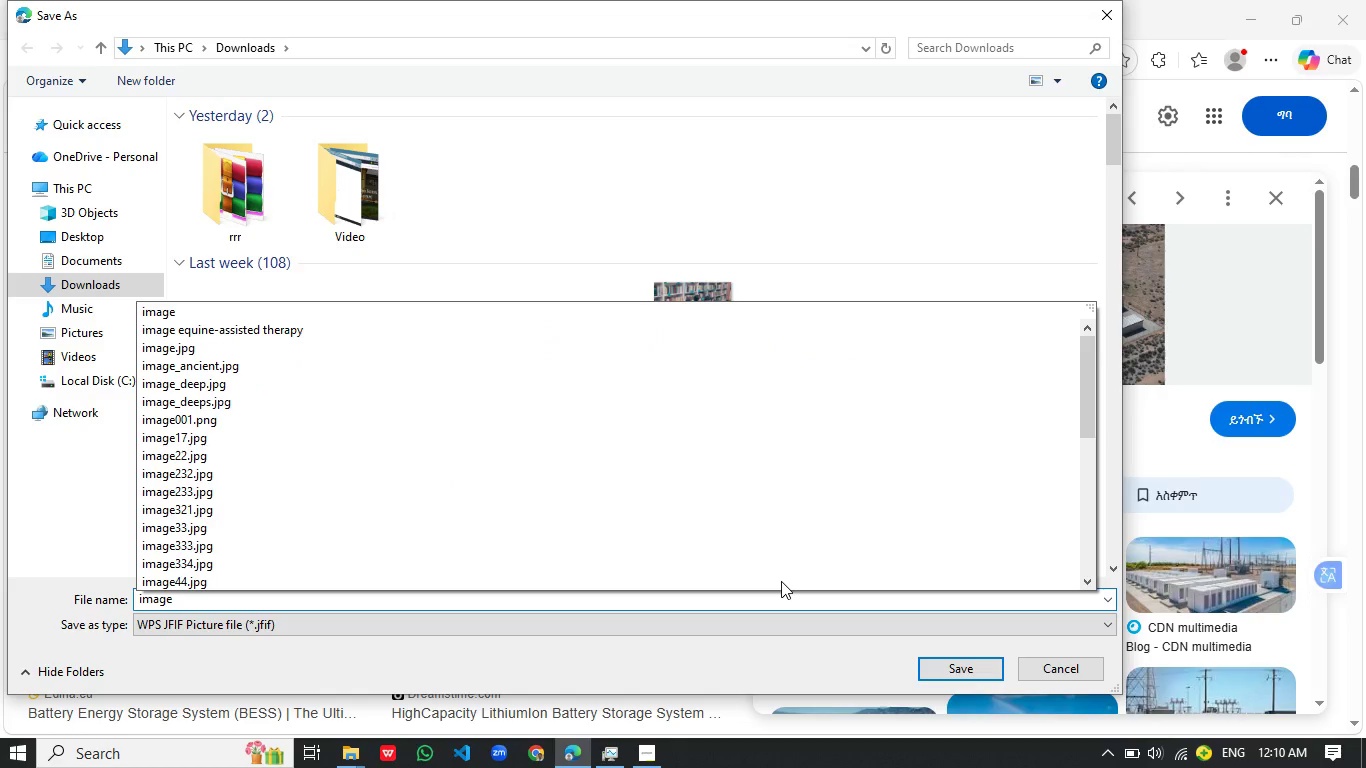 
type(-battery.jpg)
 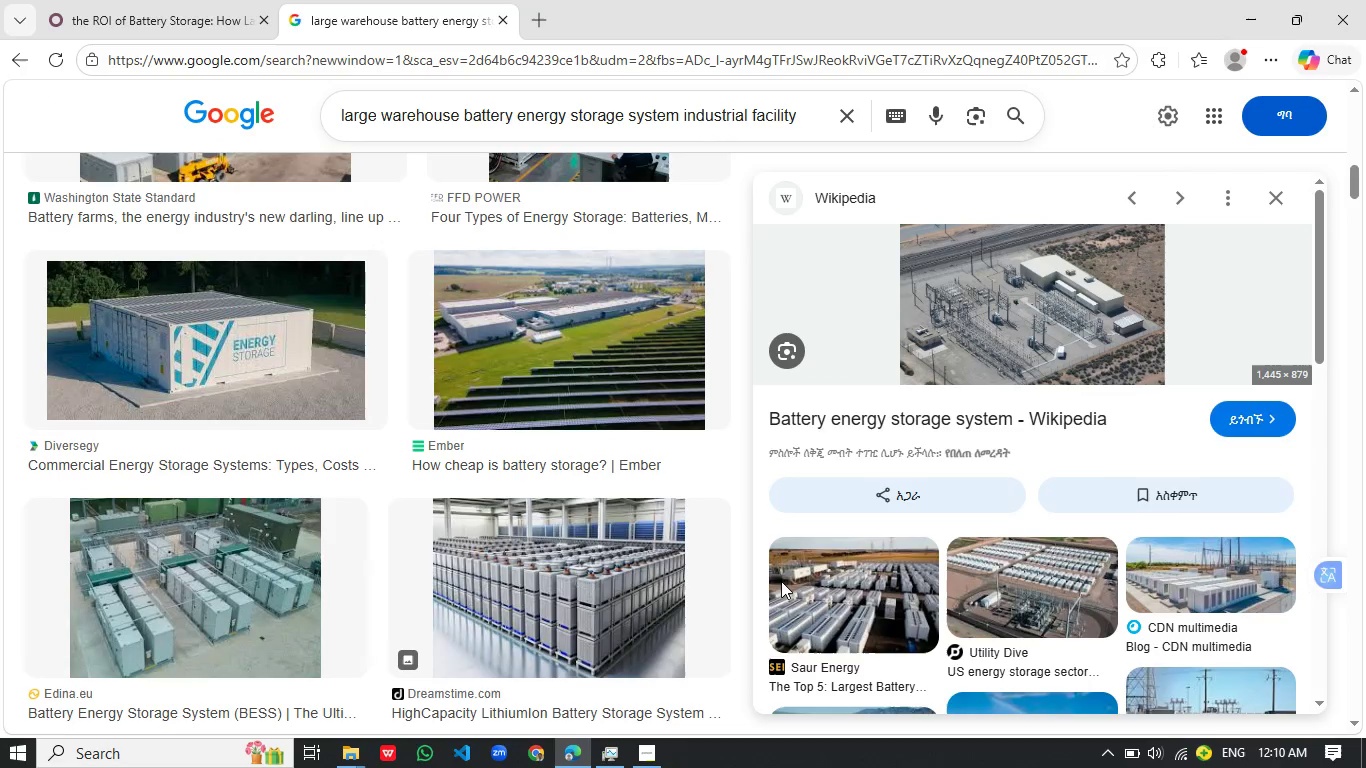 
key(Enter)
 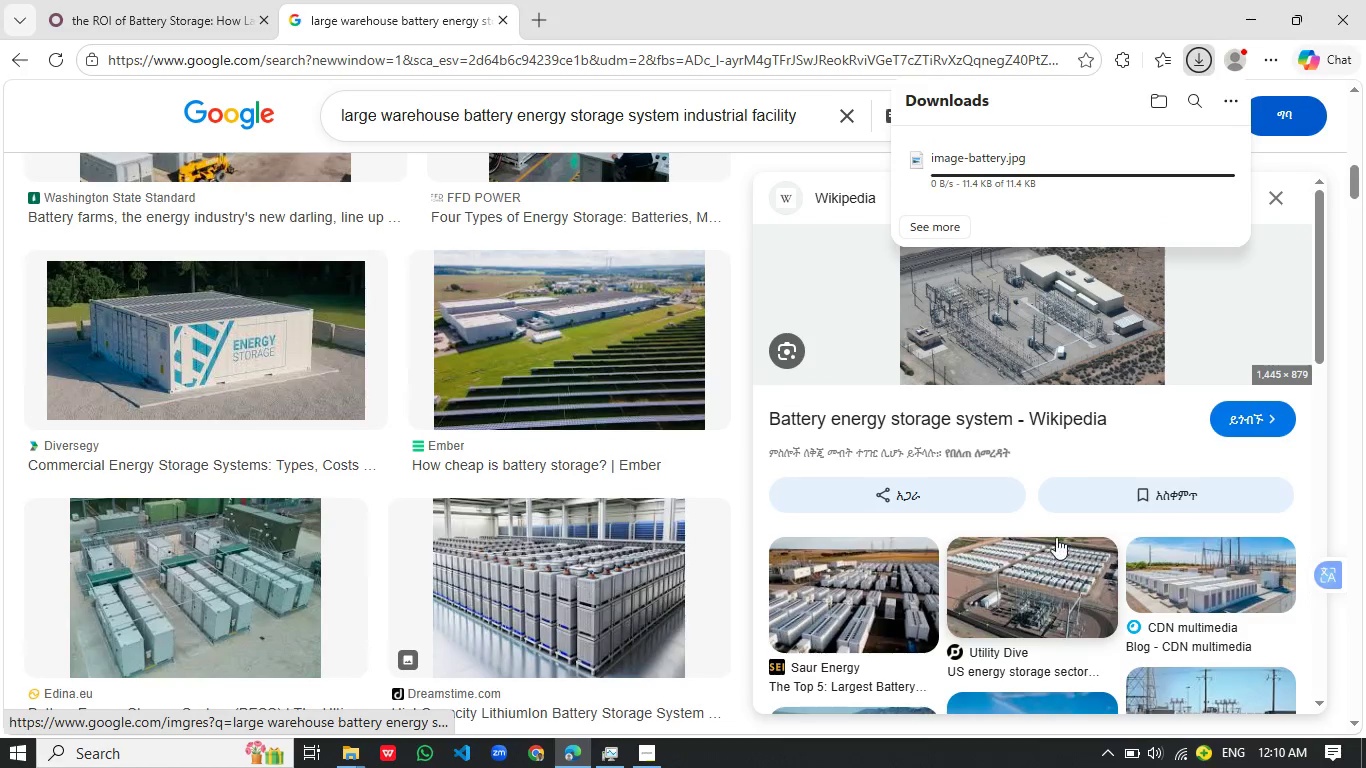 
scroll: coordinate [600, 519], scroll_direction: down, amount: 11.0
 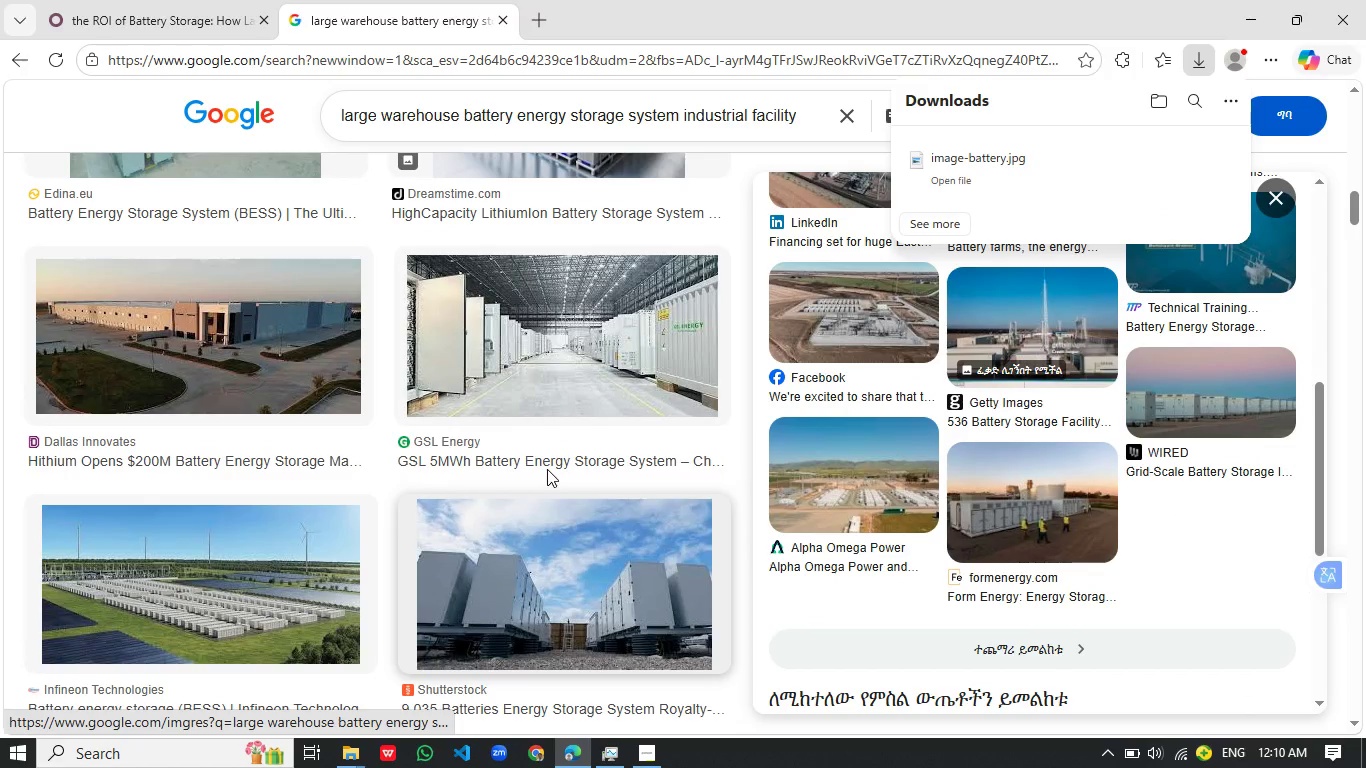 
left_click([591, 356])
 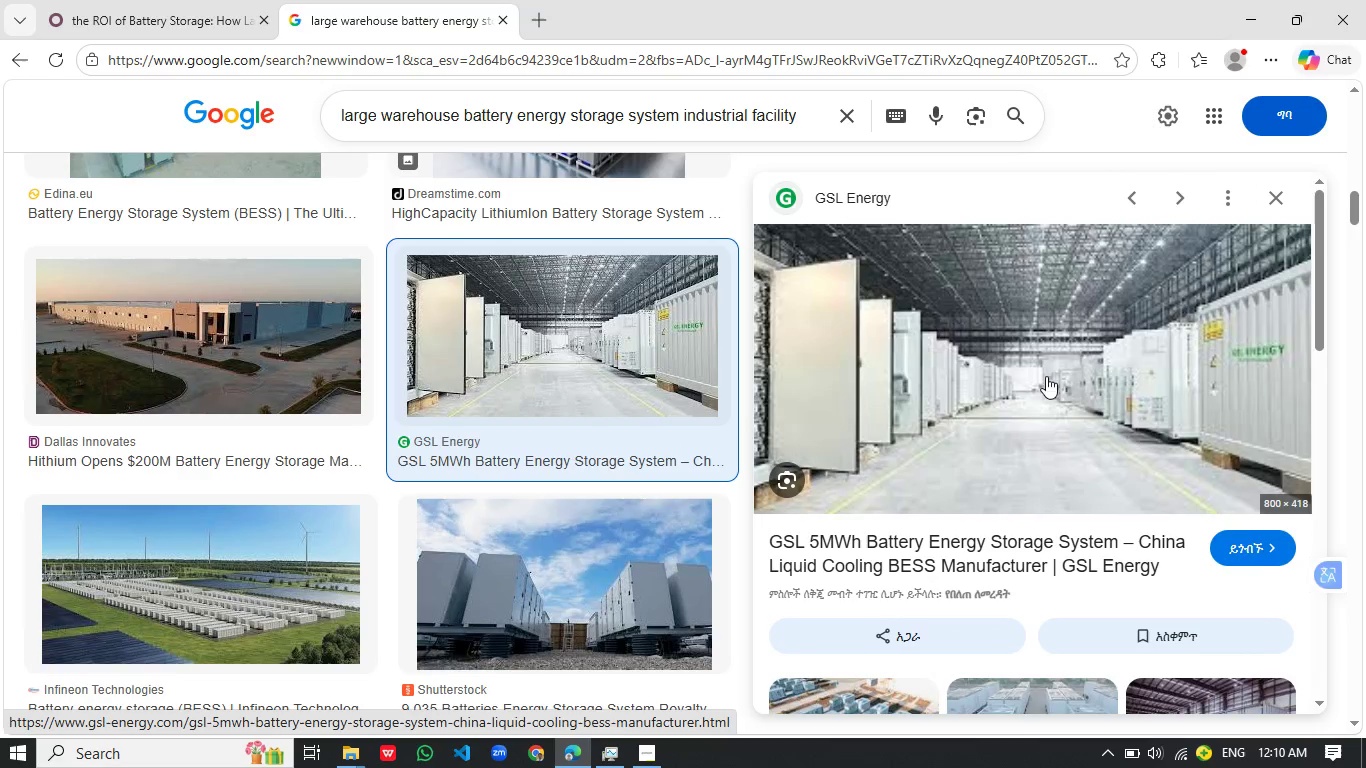 
wait(14.72)
 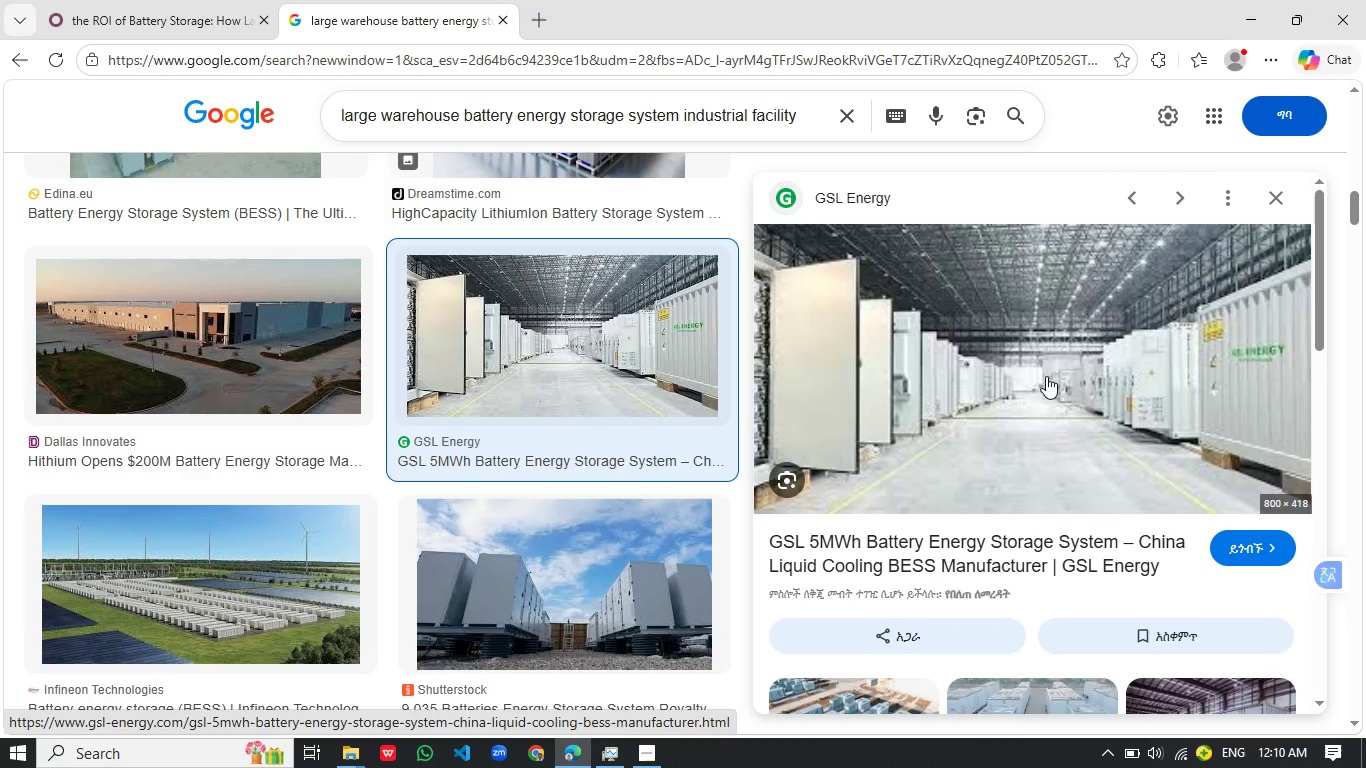 
right_click([1038, 386])
 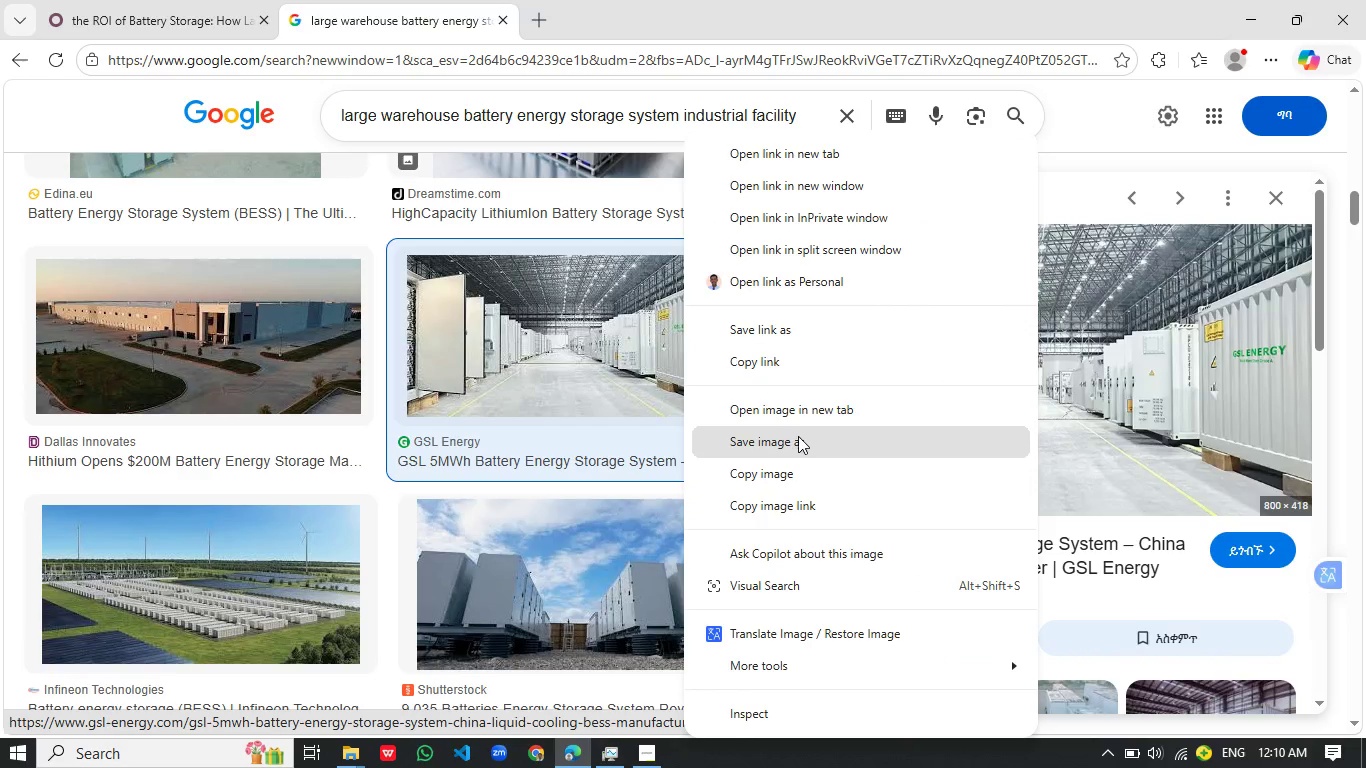 
left_click([776, 434])
 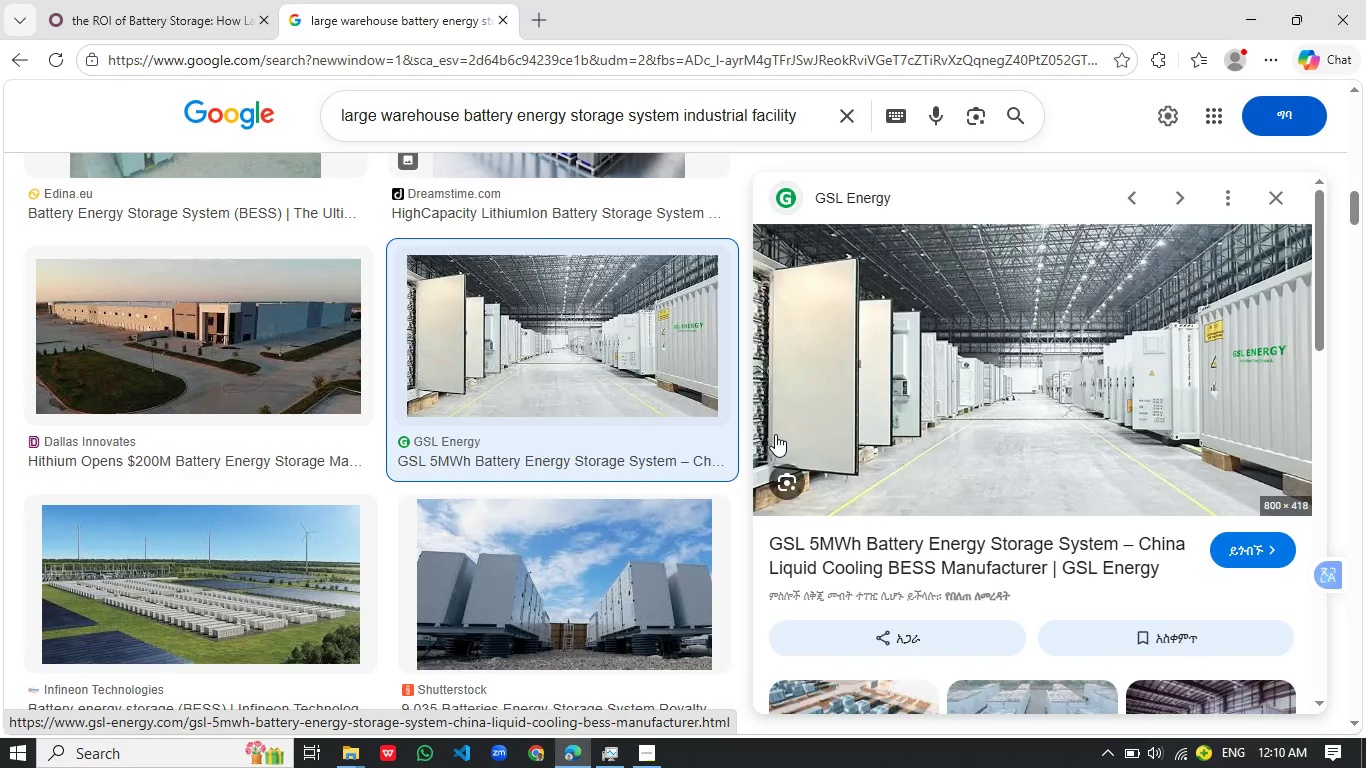 
mouse_move([749, 437])
 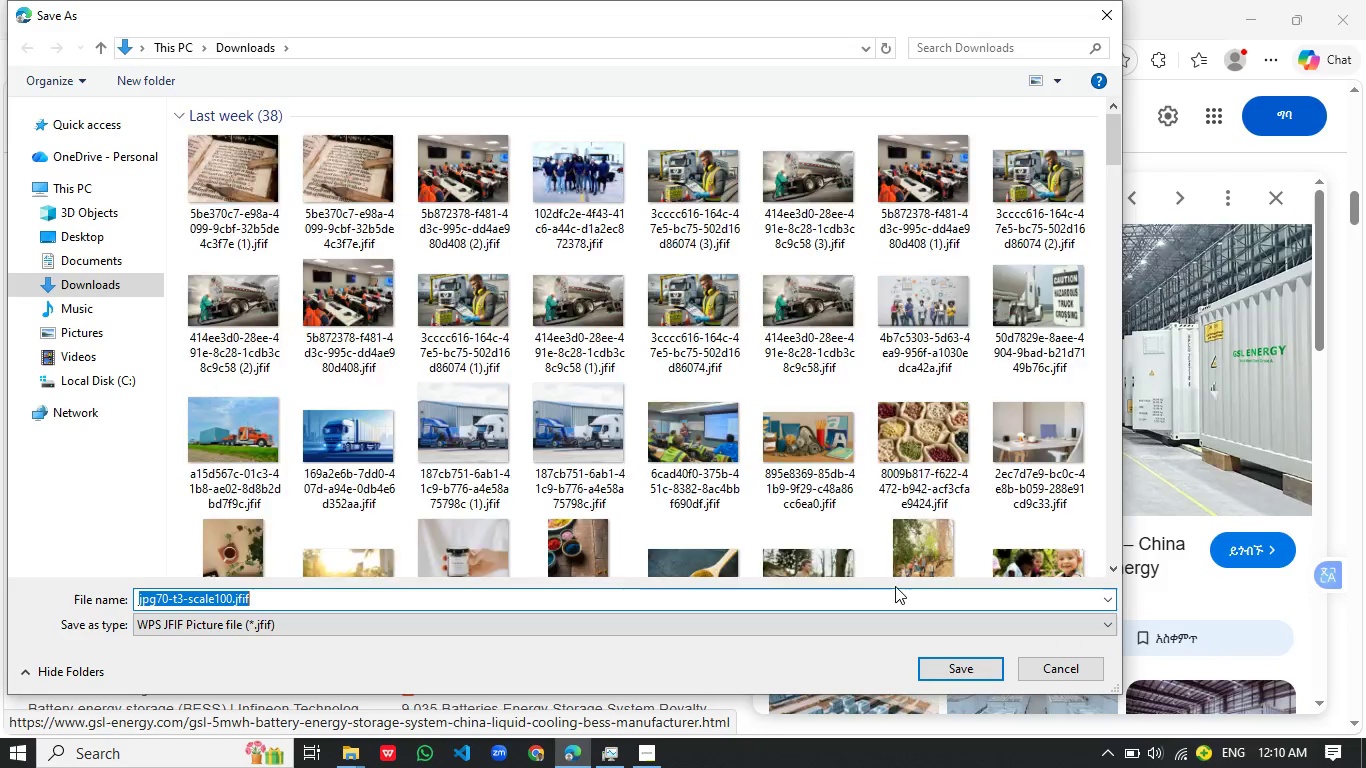 
wait(6.37)
 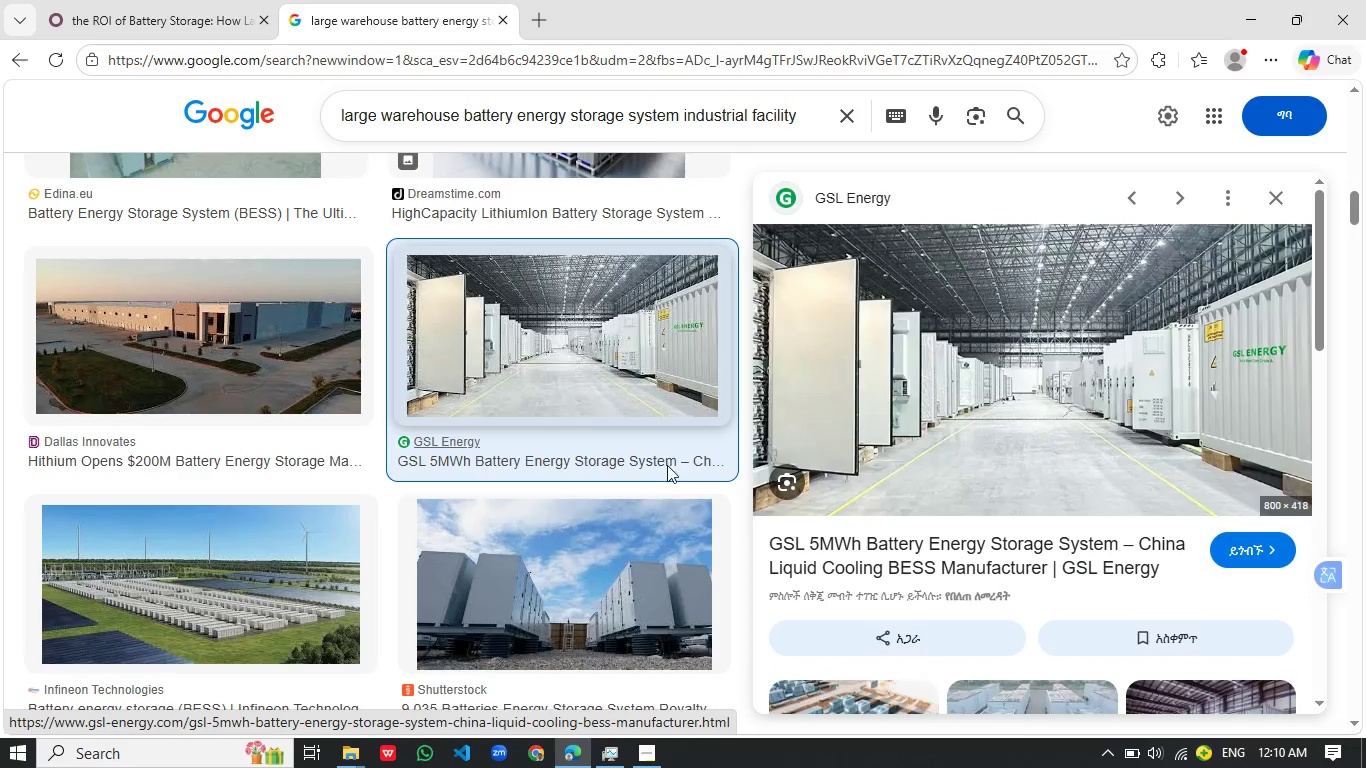 
type(image )
key(Backspace)
type(-warehouse)
 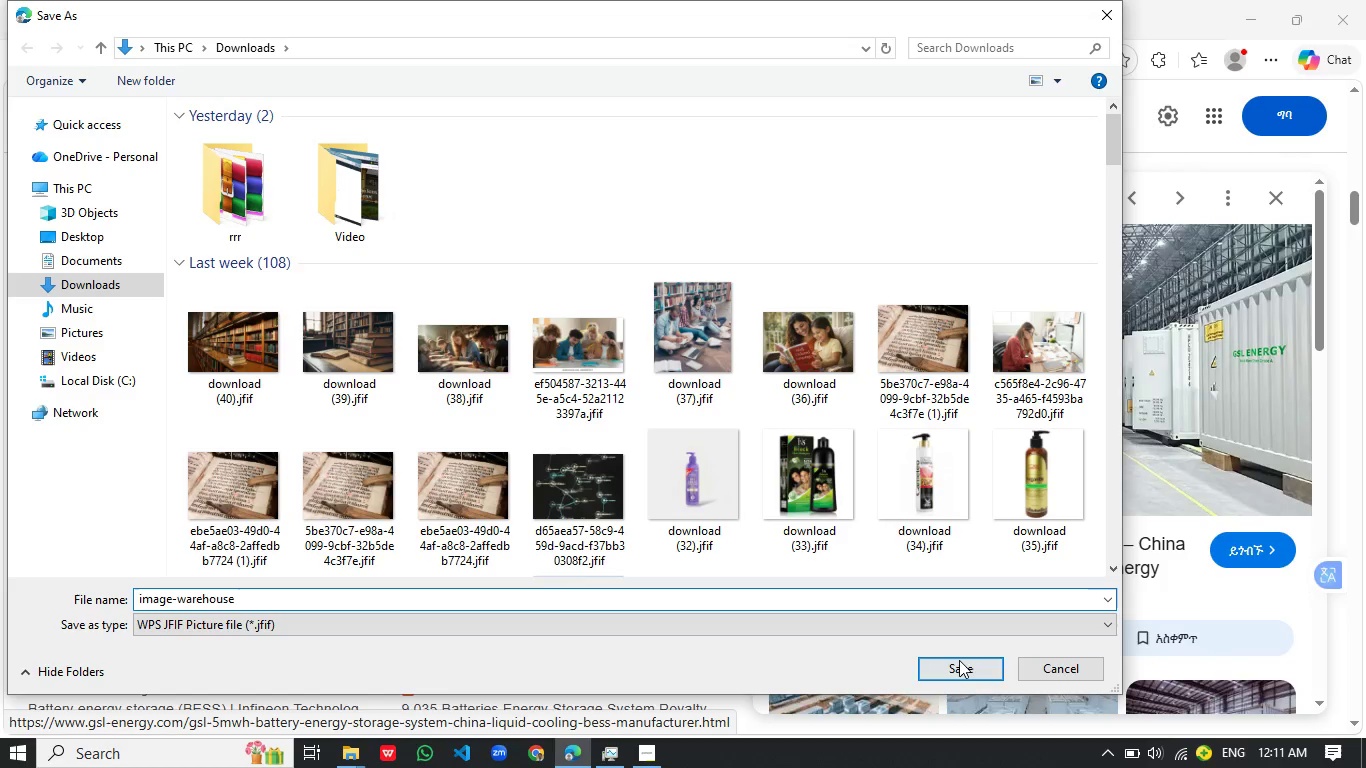 
left_click([959, 665])
 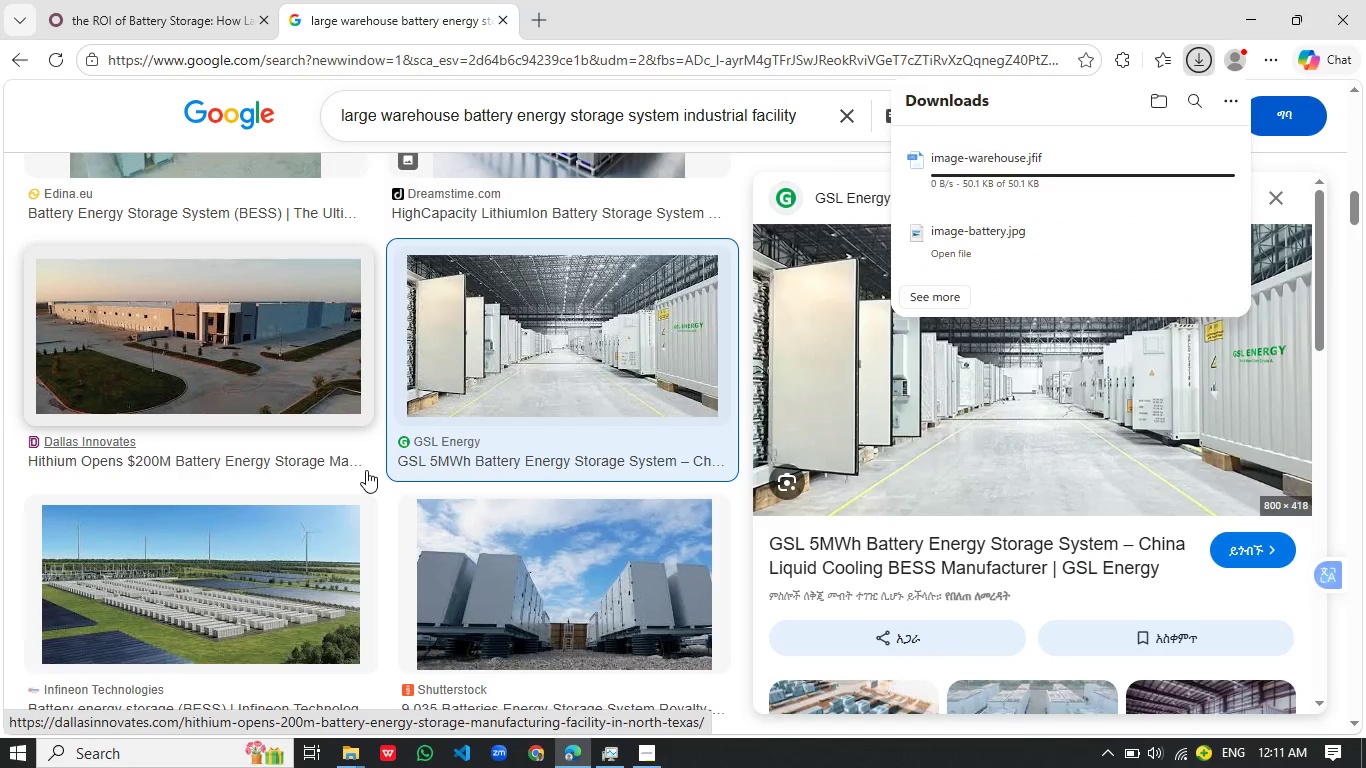 
scroll: coordinate [366, 470], scroll_direction: down, amount: 8.0
 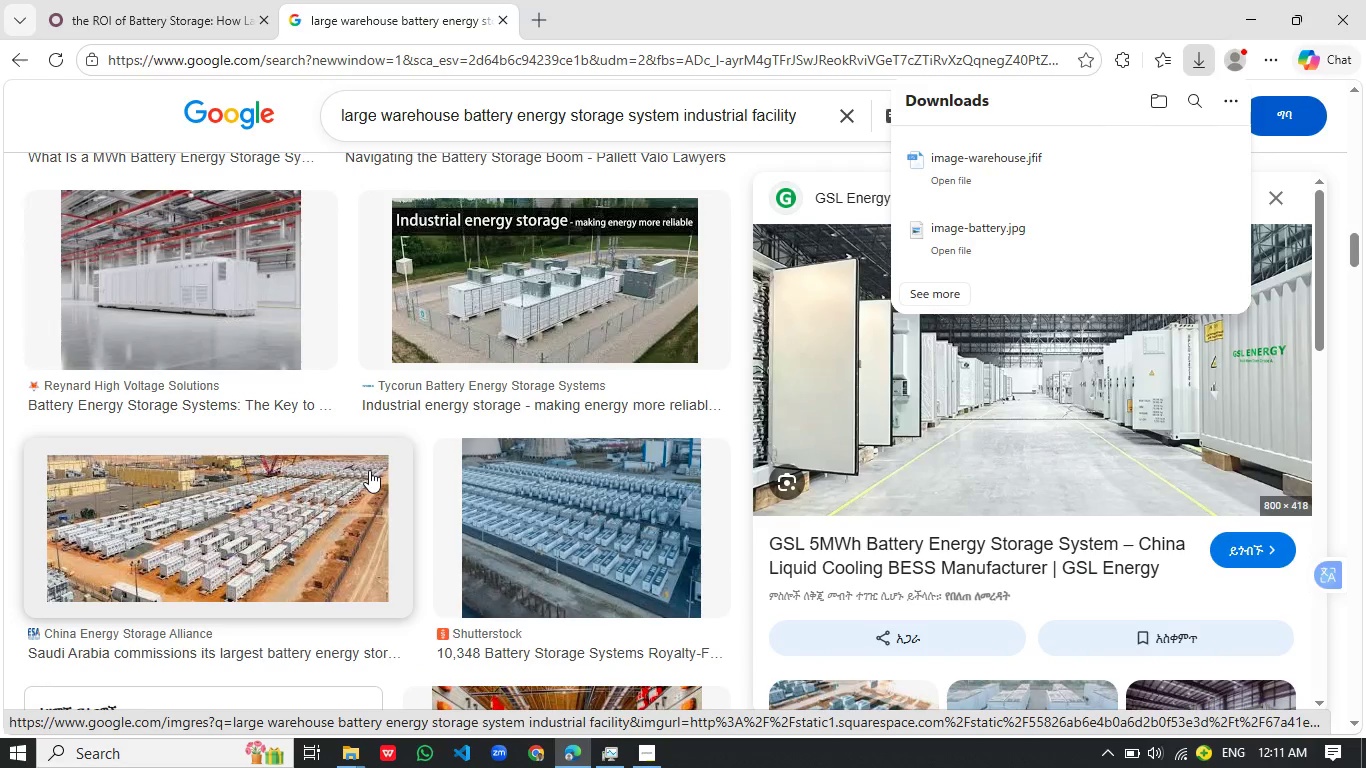 
wait(9.01)
 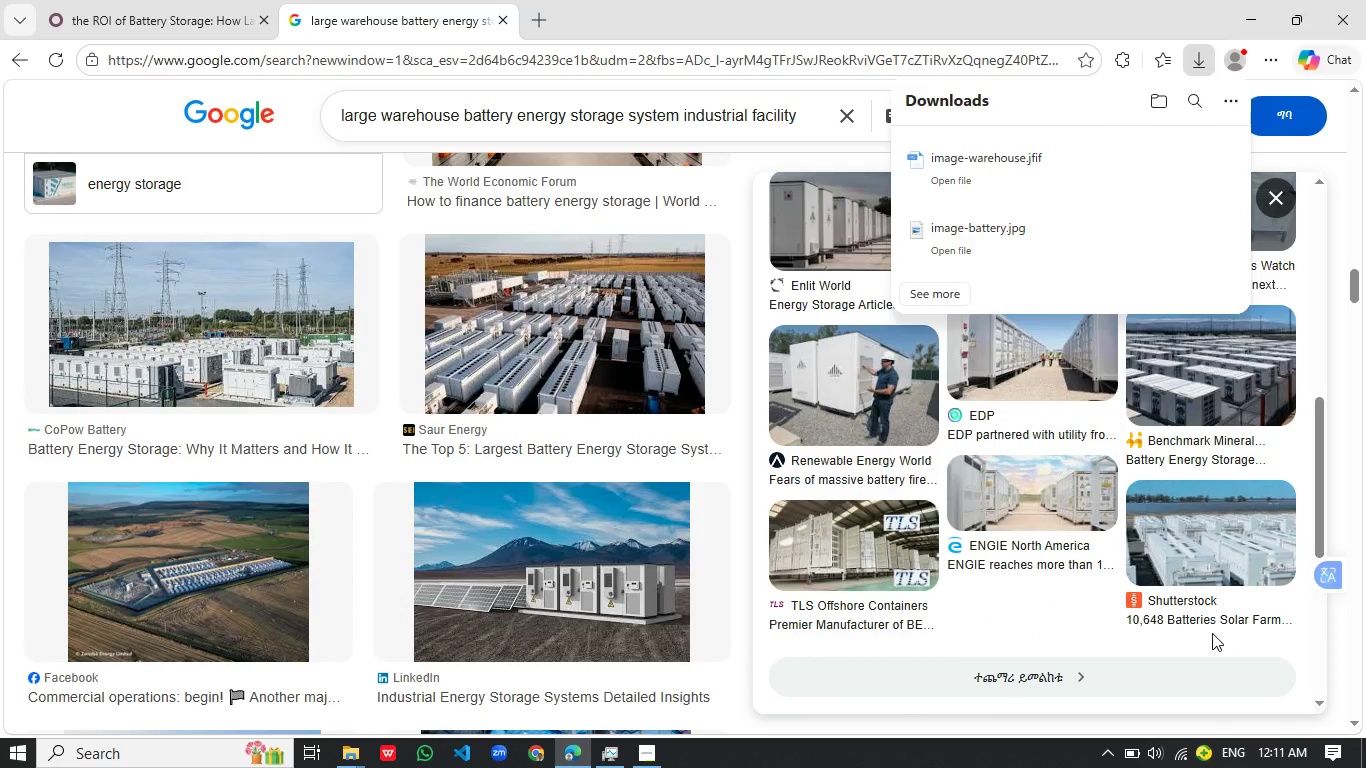 
left_click([172, 28])
 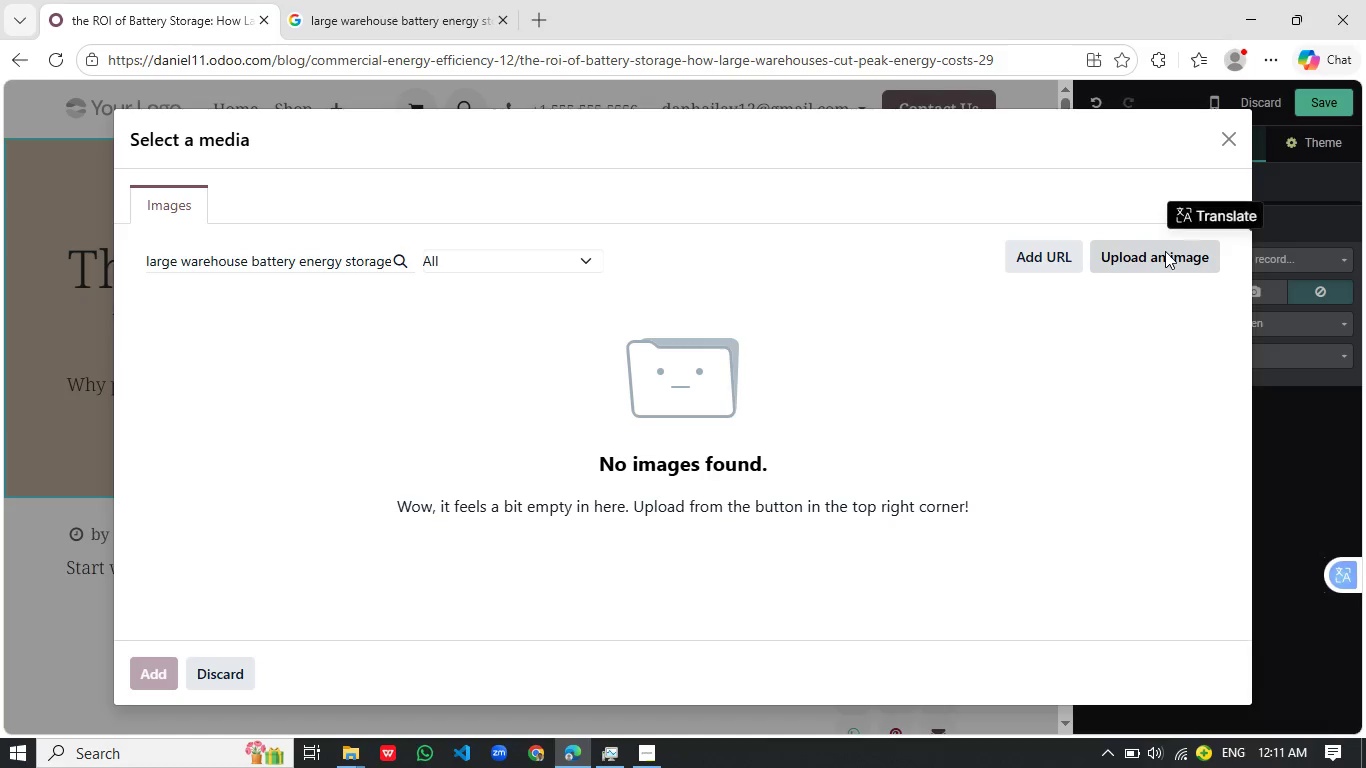 
scroll: coordinate [1212, 633], scroll_direction: down, amount: 14.0
 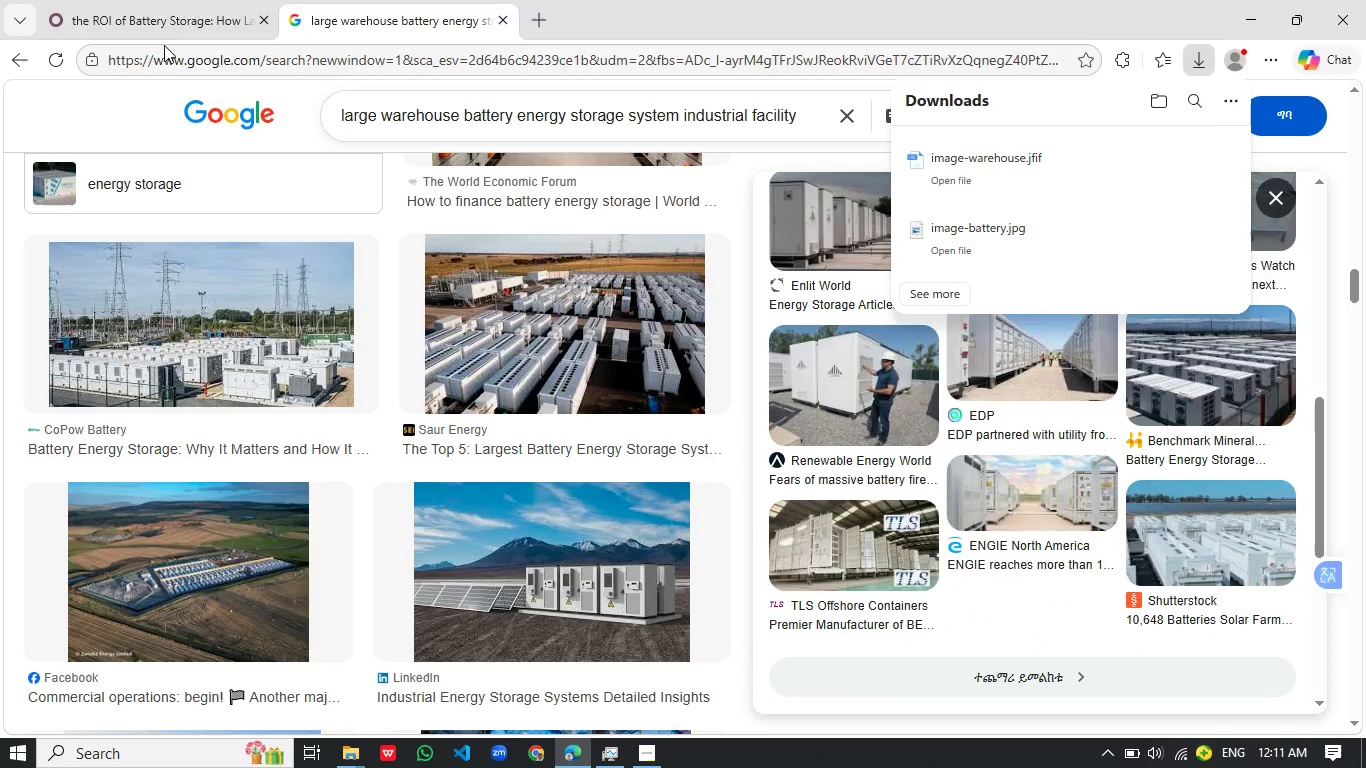 
mouse_move([1152, 263])
 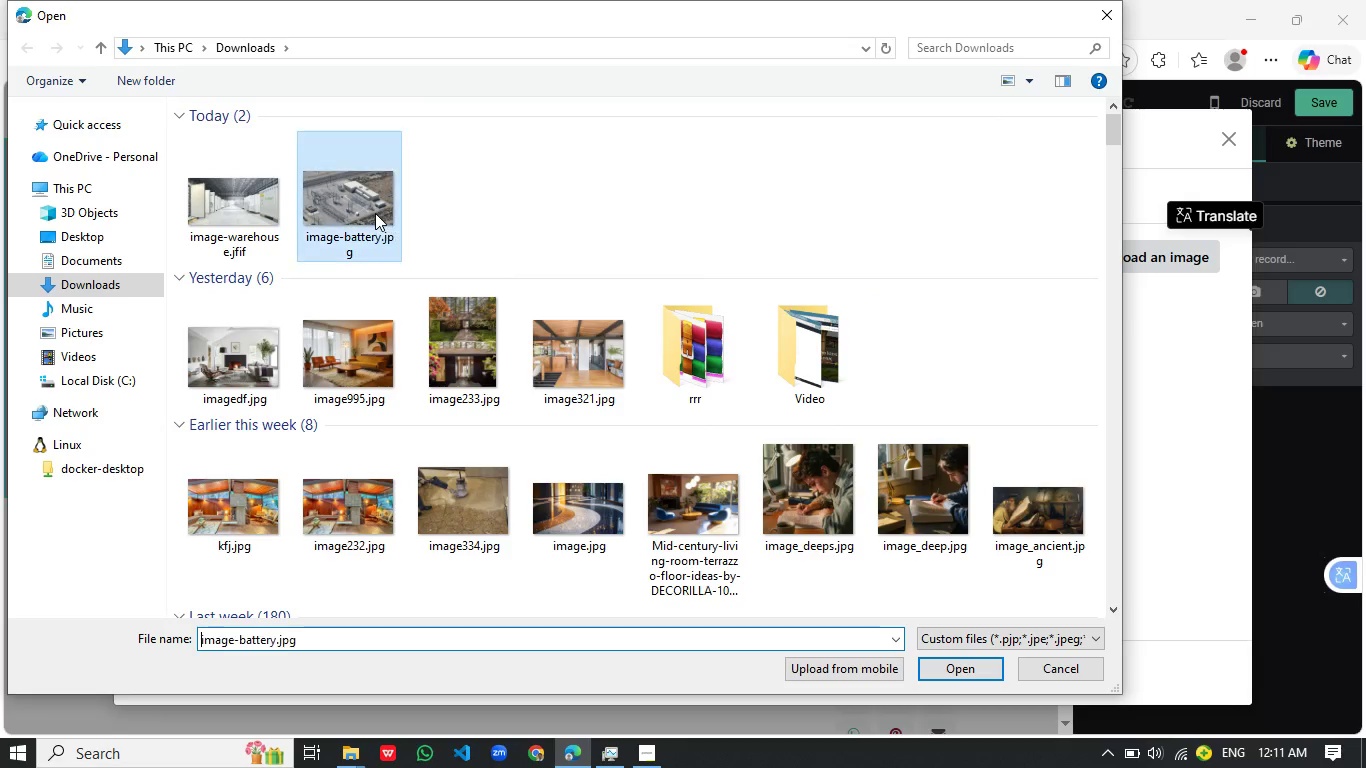 
double_click([375, 213])
 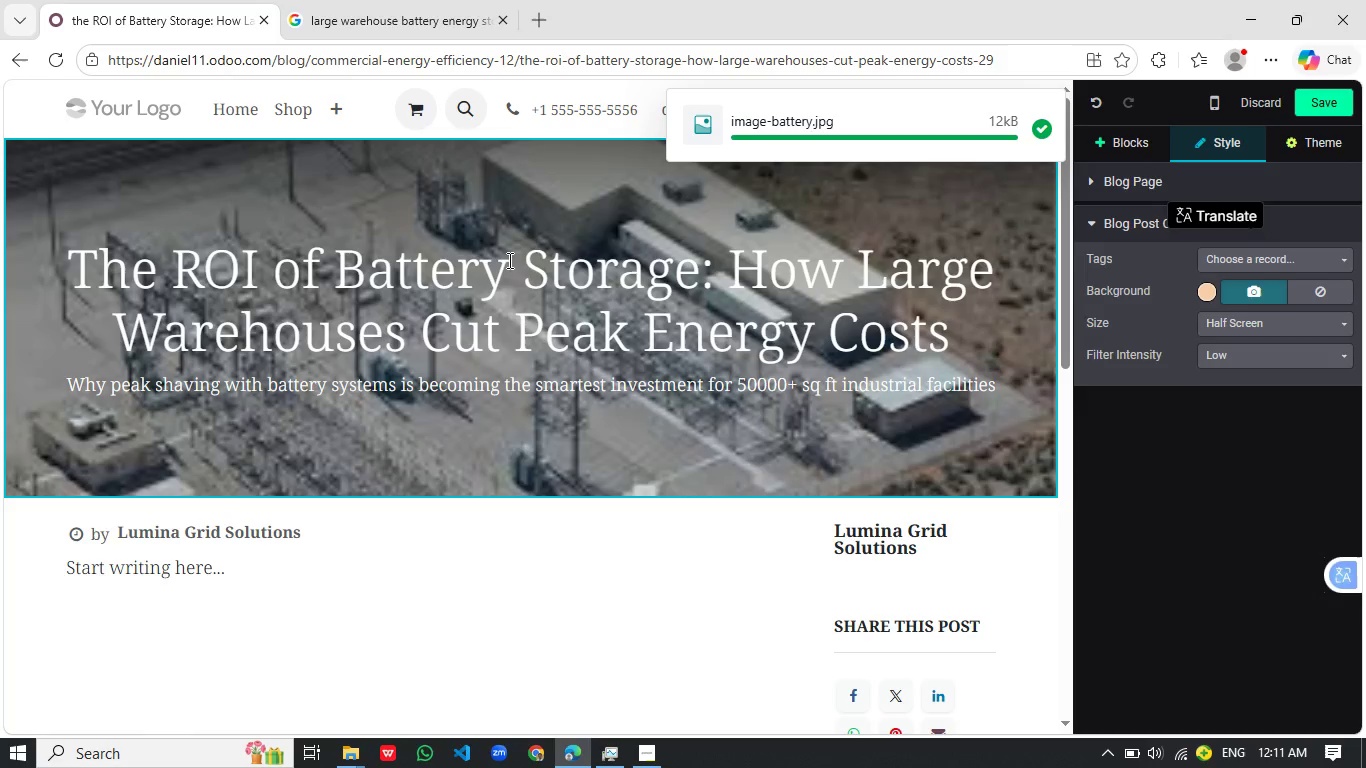 
wait(15.28)
 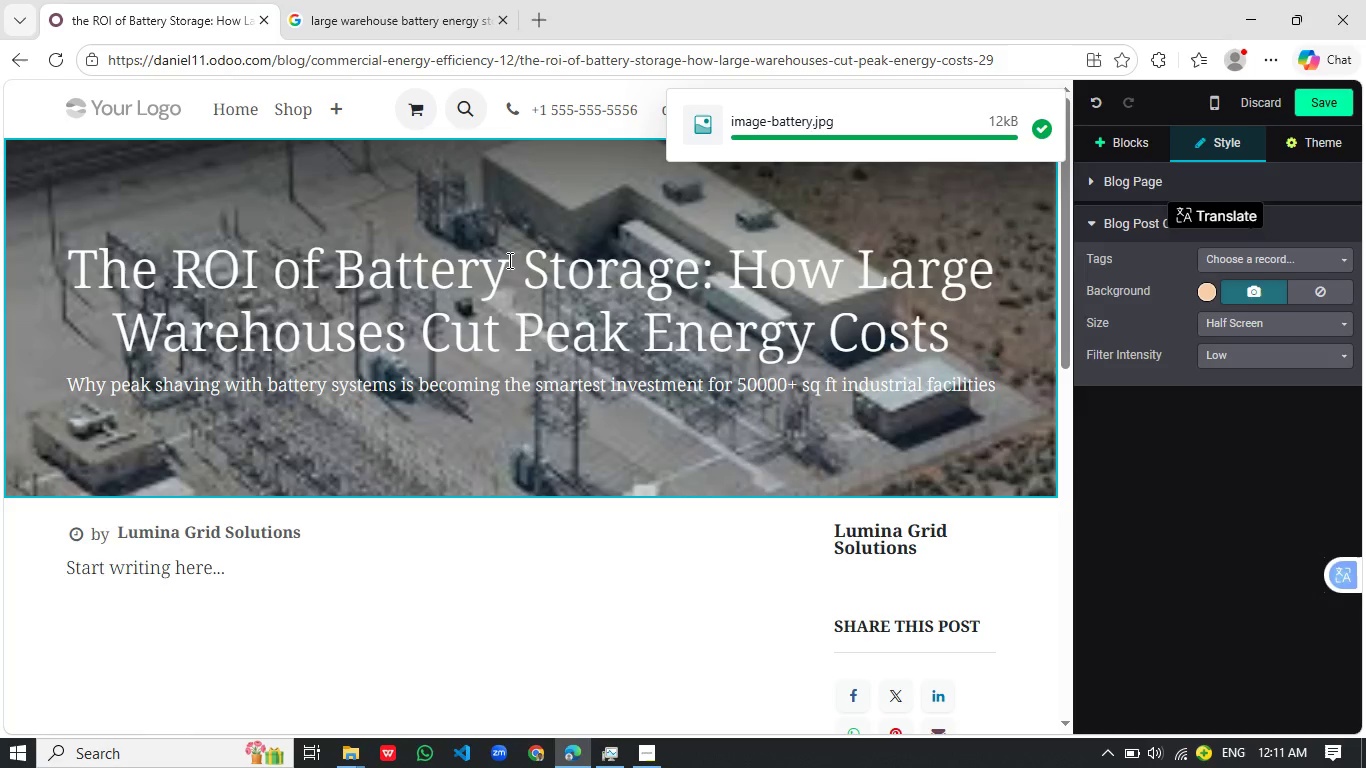 
left_click([1184, 754])
 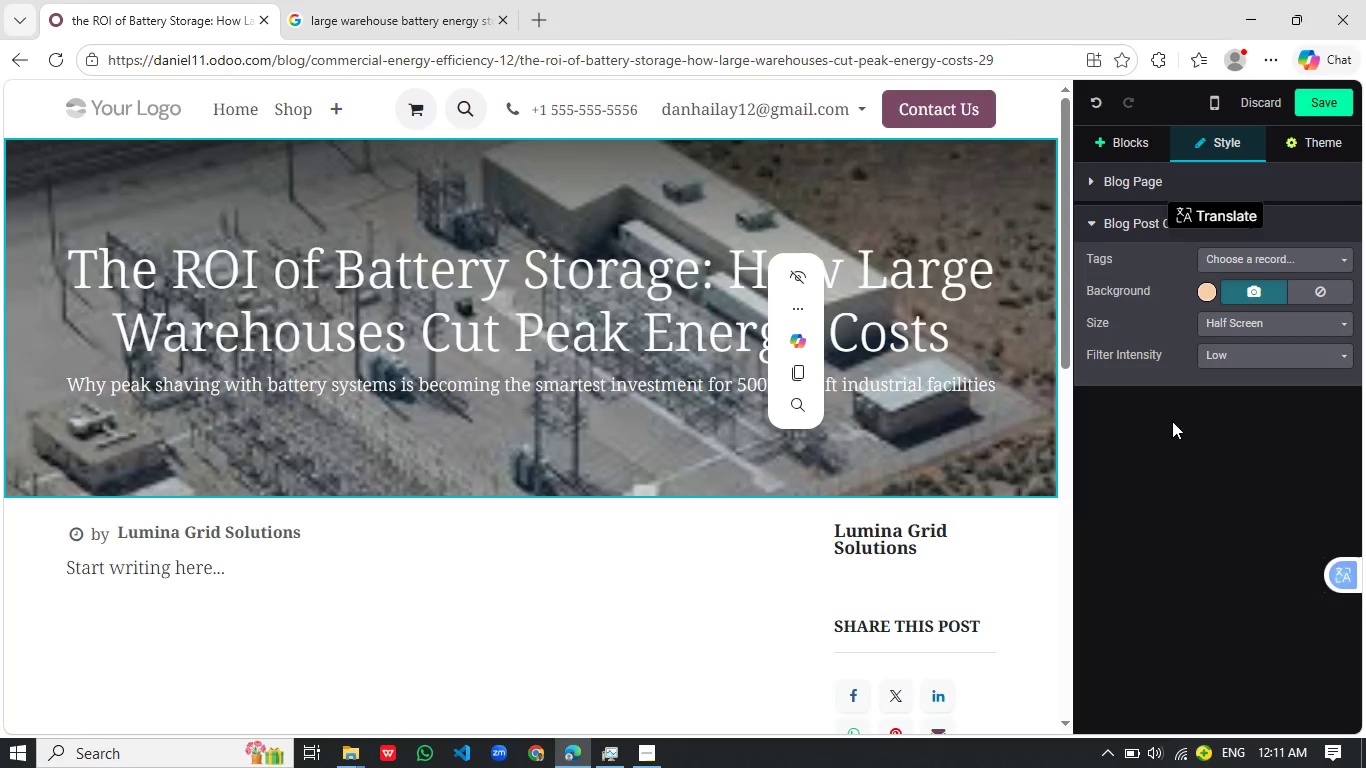 
left_click([1275, 349])
 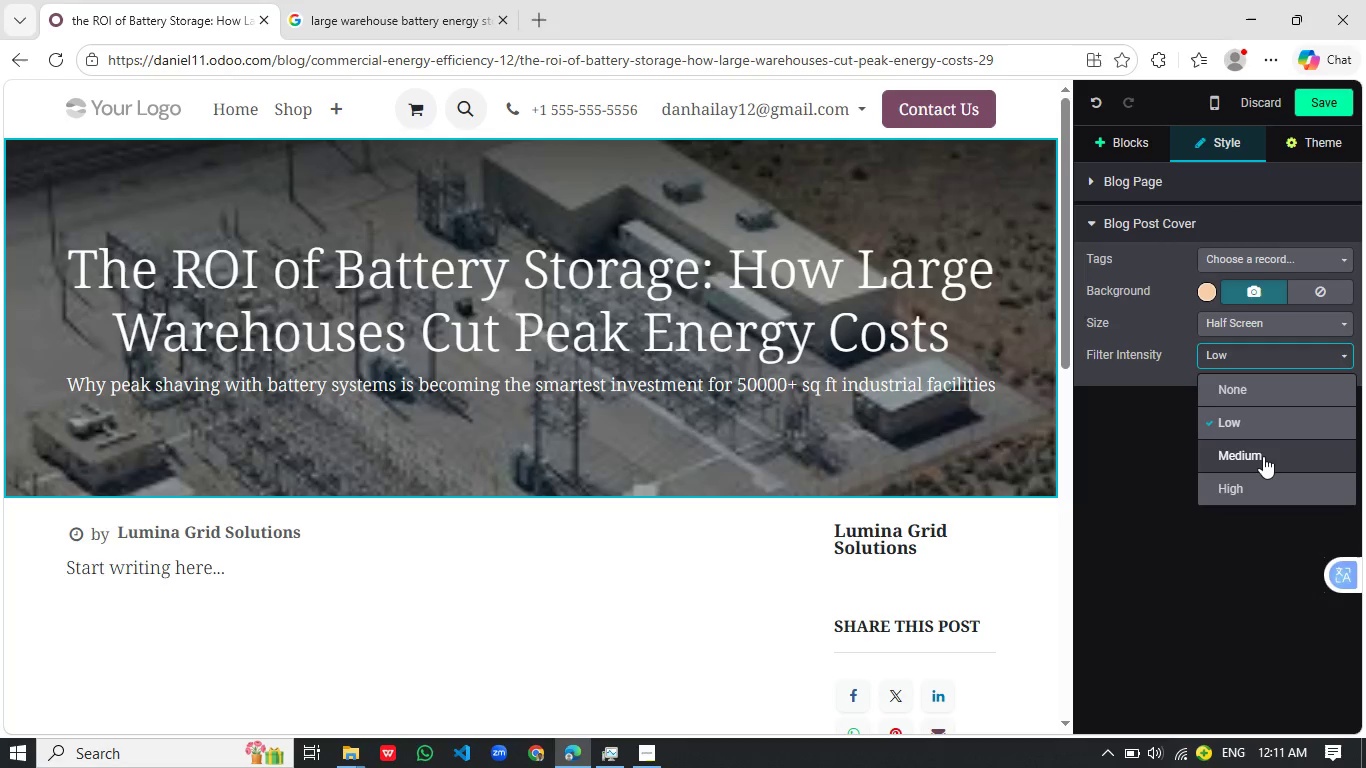 
left_click([1263, 456])
 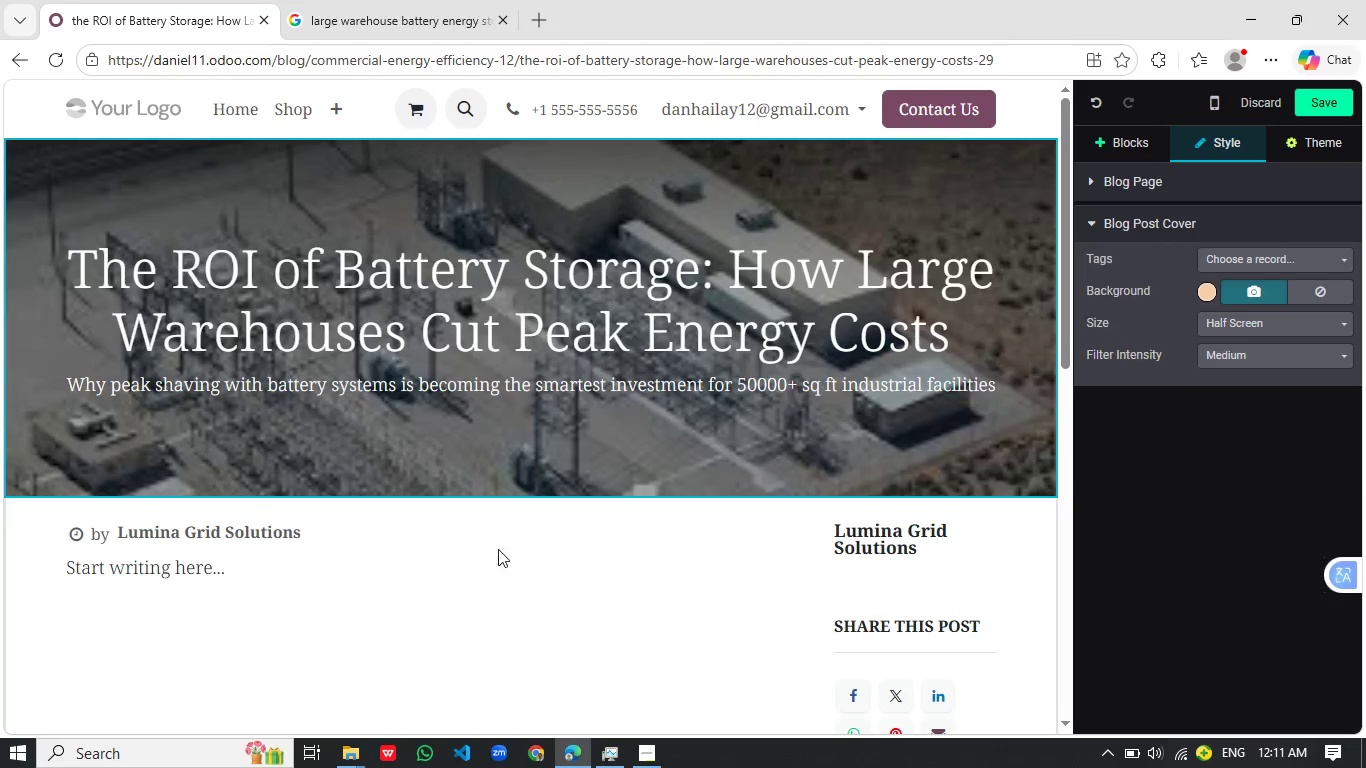 
left_click([371, 632])
 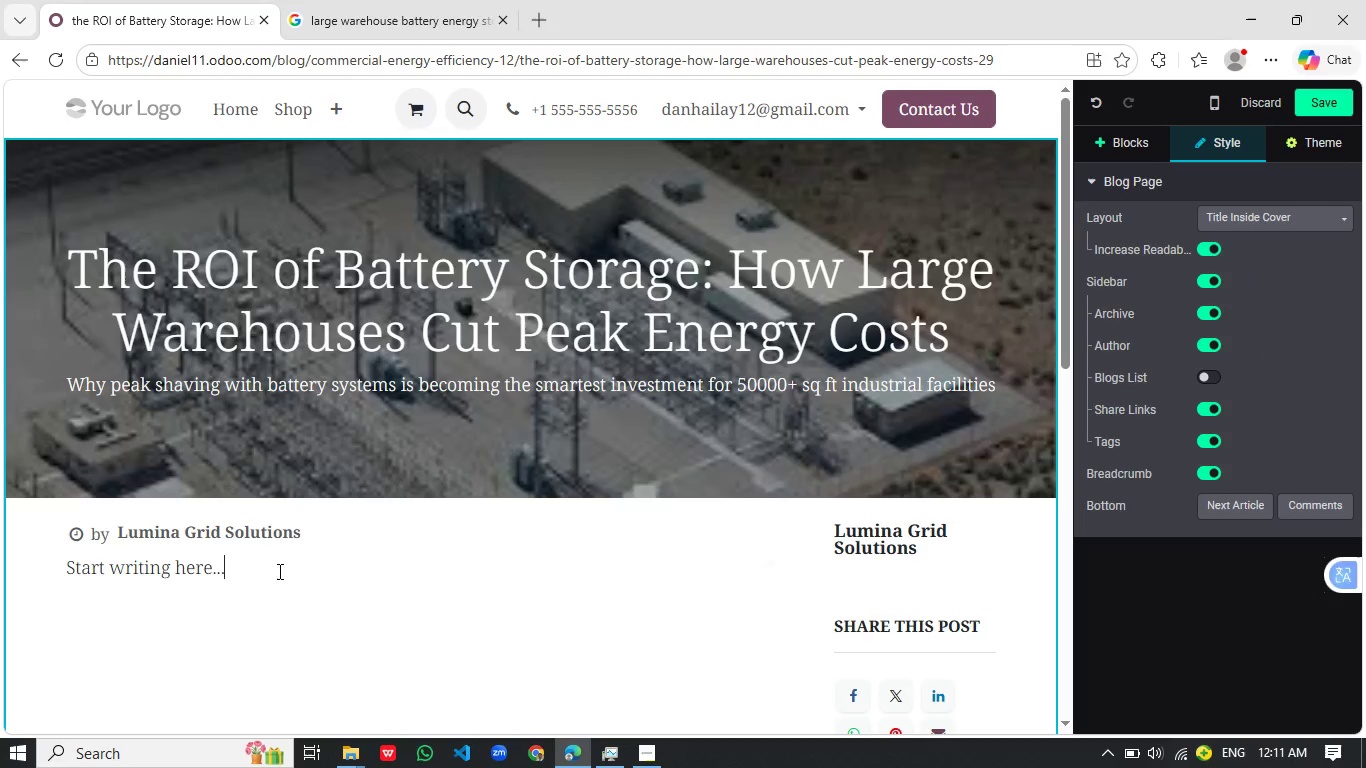 
left_click_drag(start_coordinate=[280, 568], to_coordinate=[47, 566])
 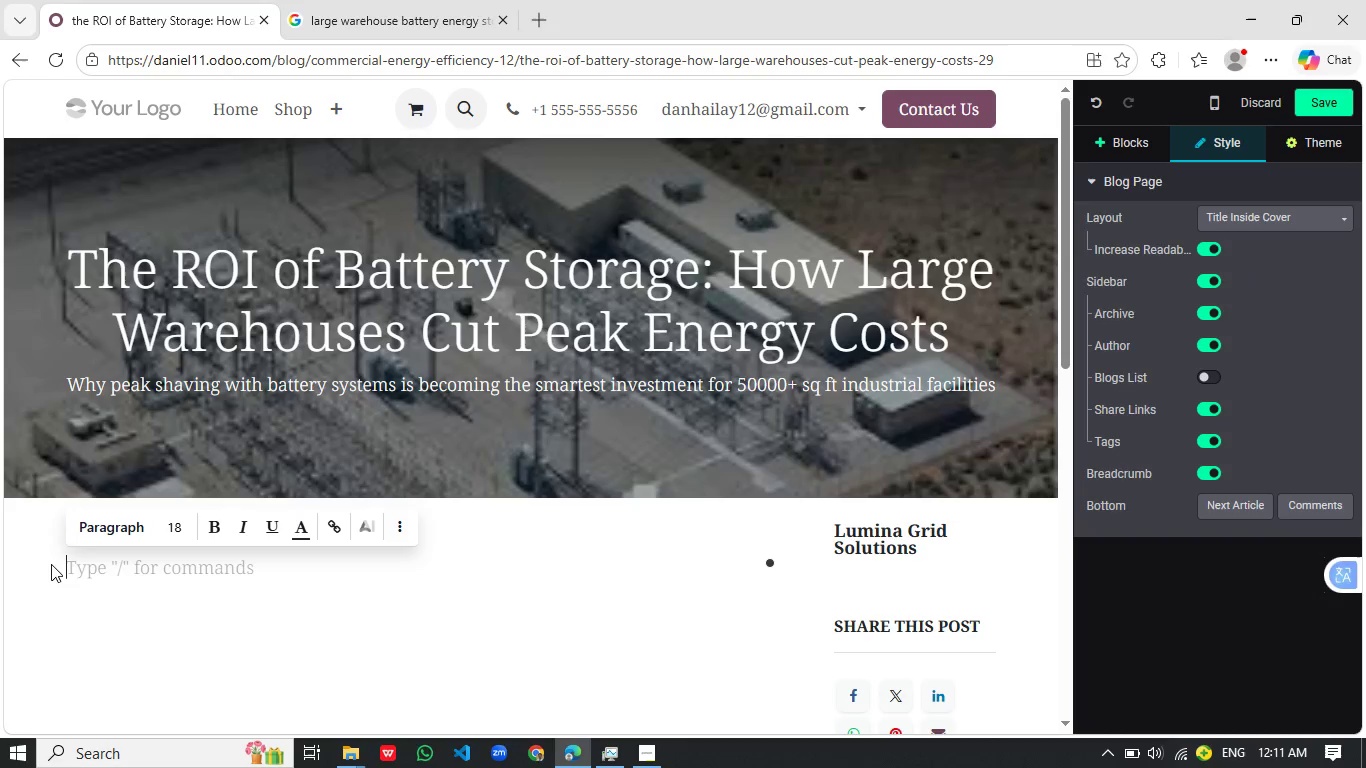 
key(Backspace)
type(Industra)
key(Backspace)
type(ial warehouses operate on tight margins, where even small inefficiencies can translate into significant financial losses Yet many operators overlook one of the largest hidden costs in thi)
key(Backspace)
type(eir utility bills: Peak deman charges)
 